 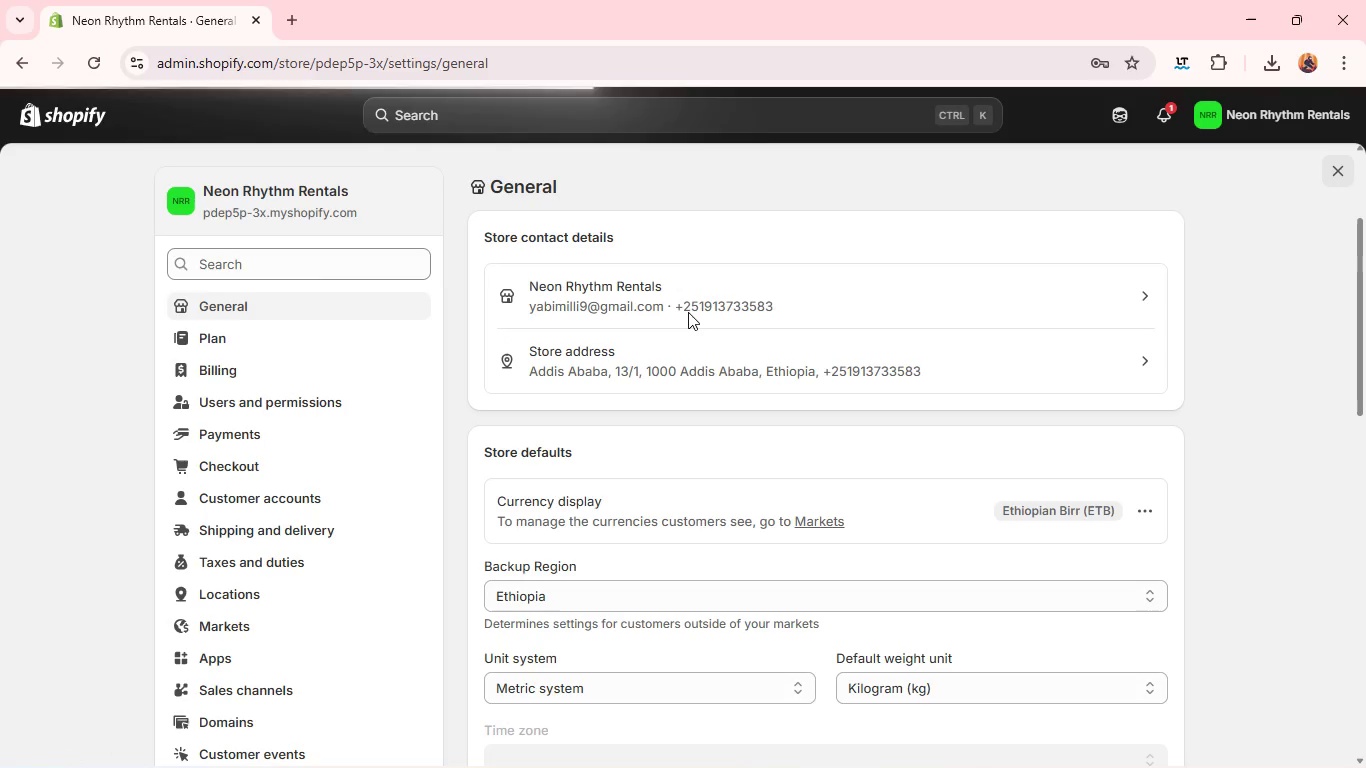 
scroll: coordinate [688, 312], scroll_direction: up, amount: 1.0
 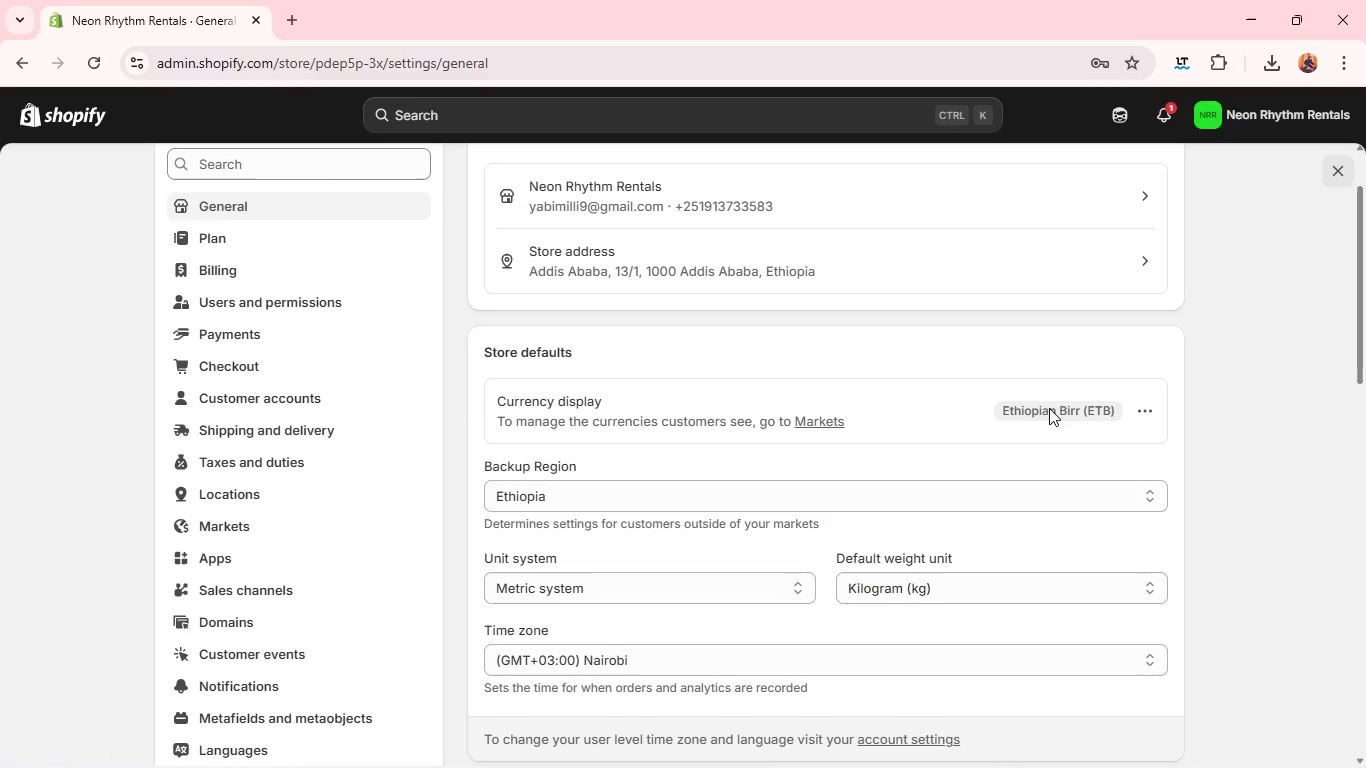 
mouse_move([1145, 416])
 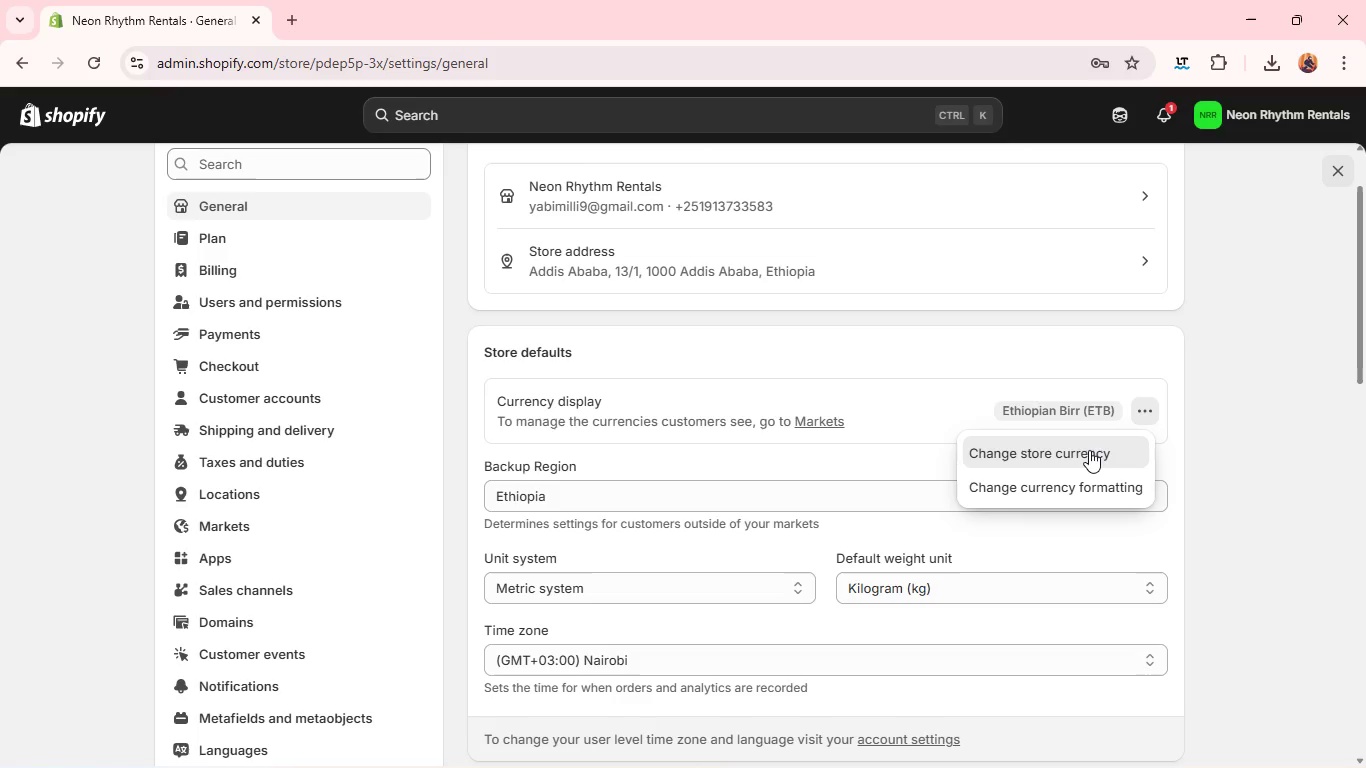 
left_click([1090, 450])
 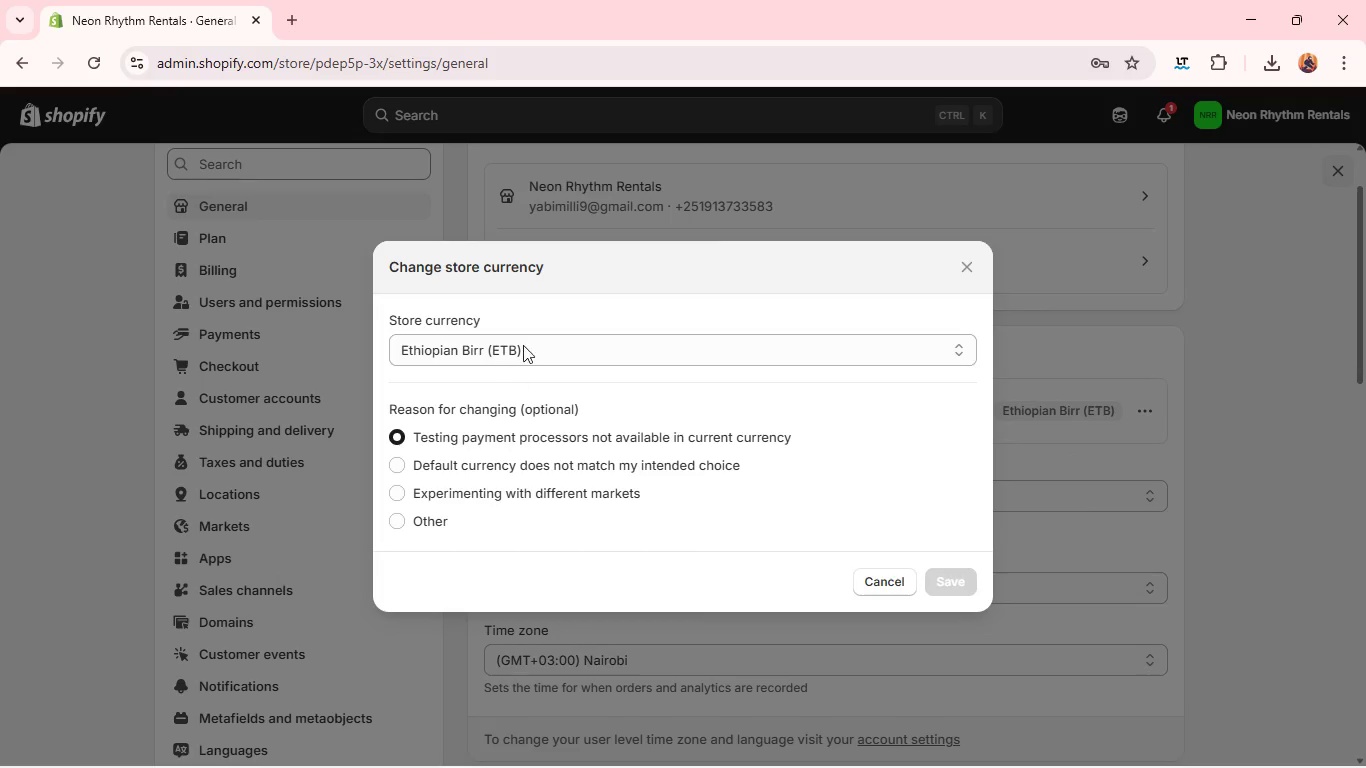 
left_click([526, 337])
 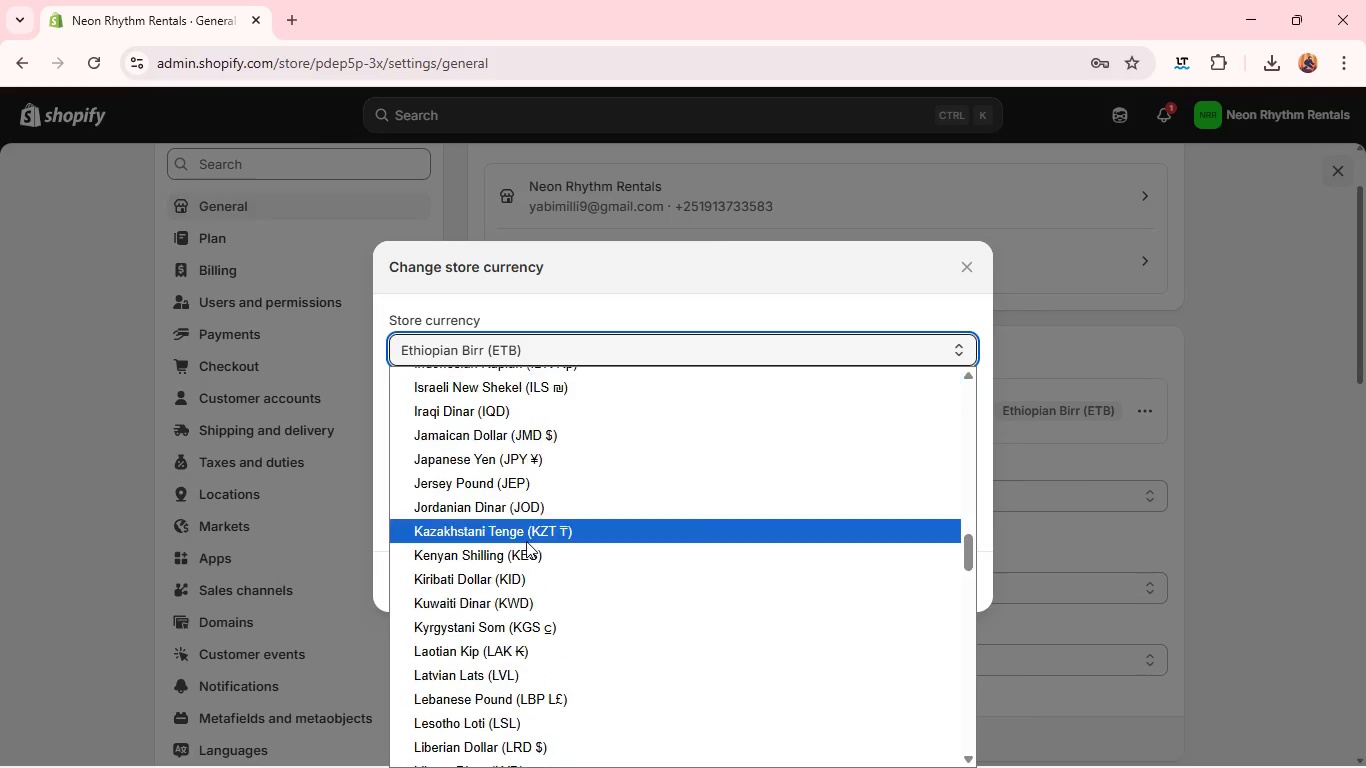 
scroll: coordinate [517, 461], scroll_direction: up, amount: 13.0
 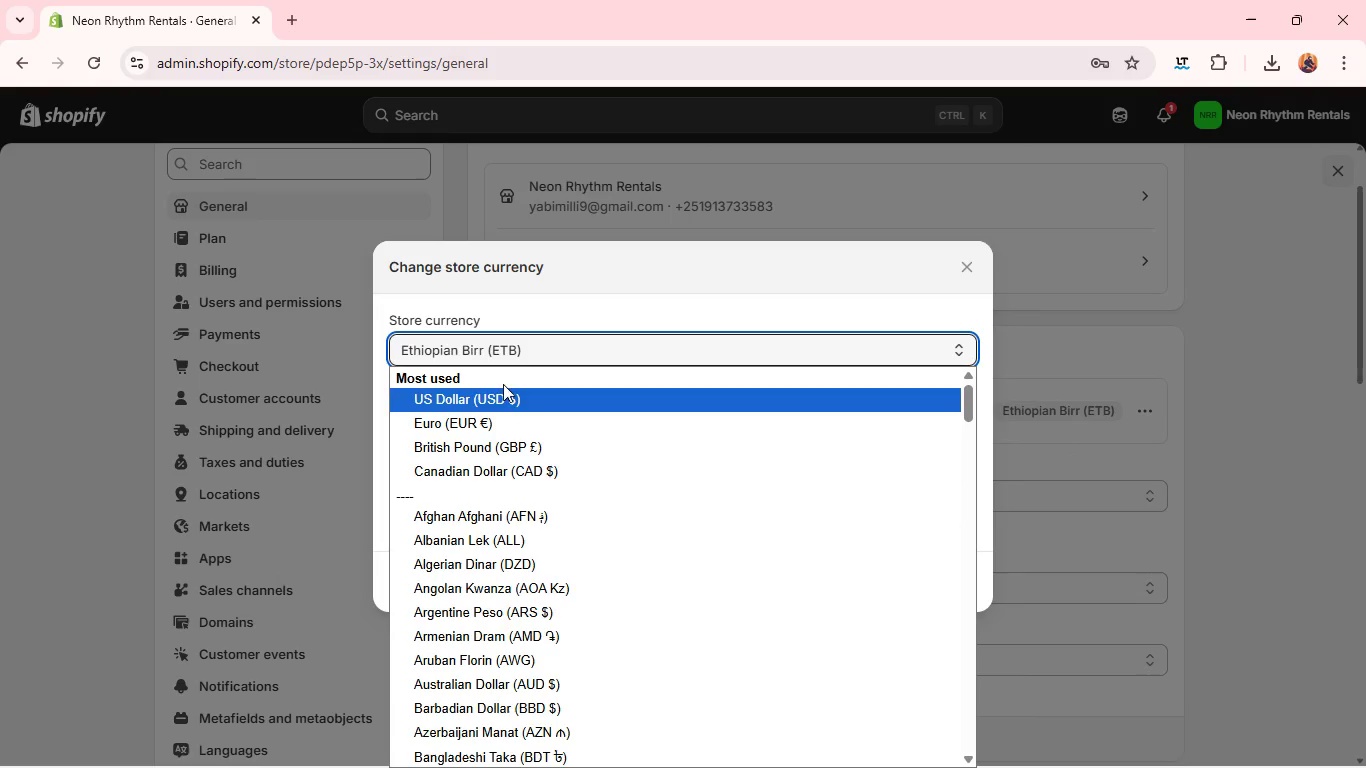 
left_click([505, 384])
 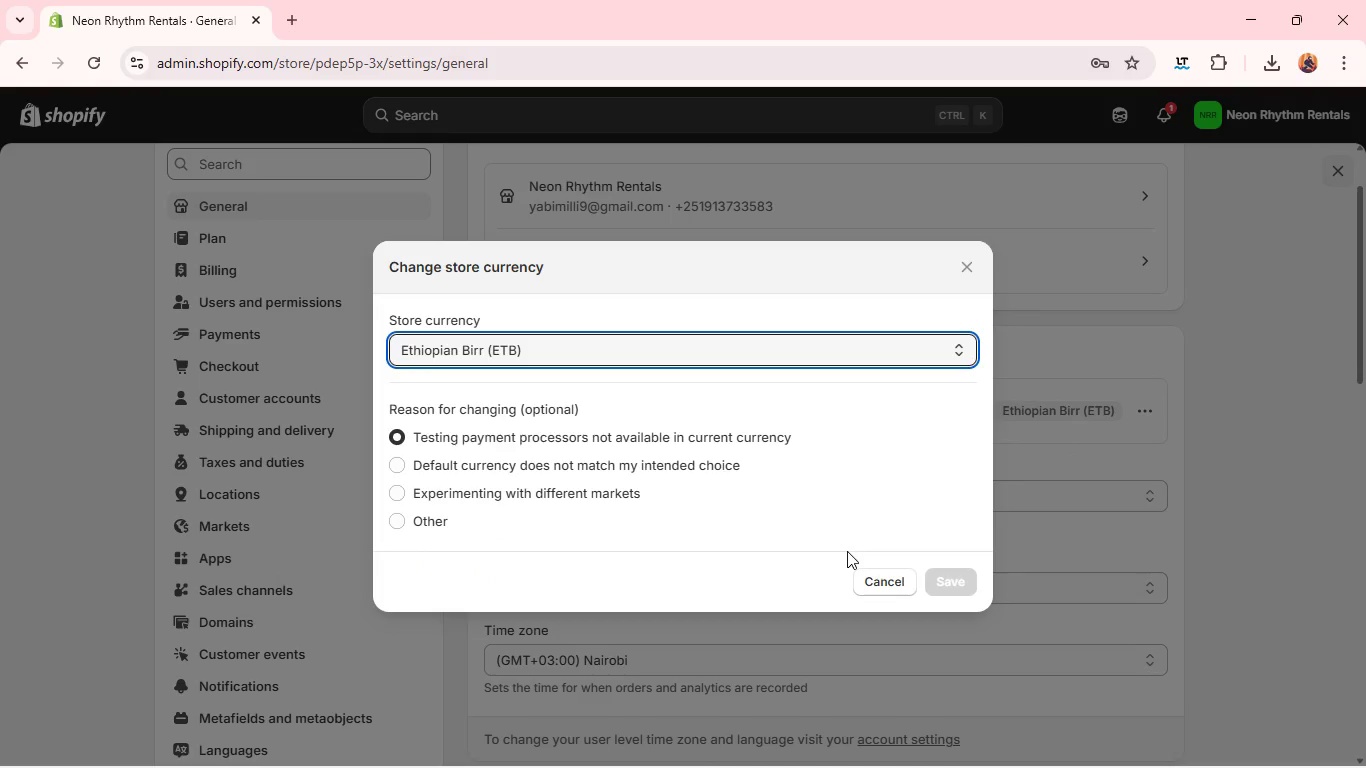 
left_click([496, 407])
 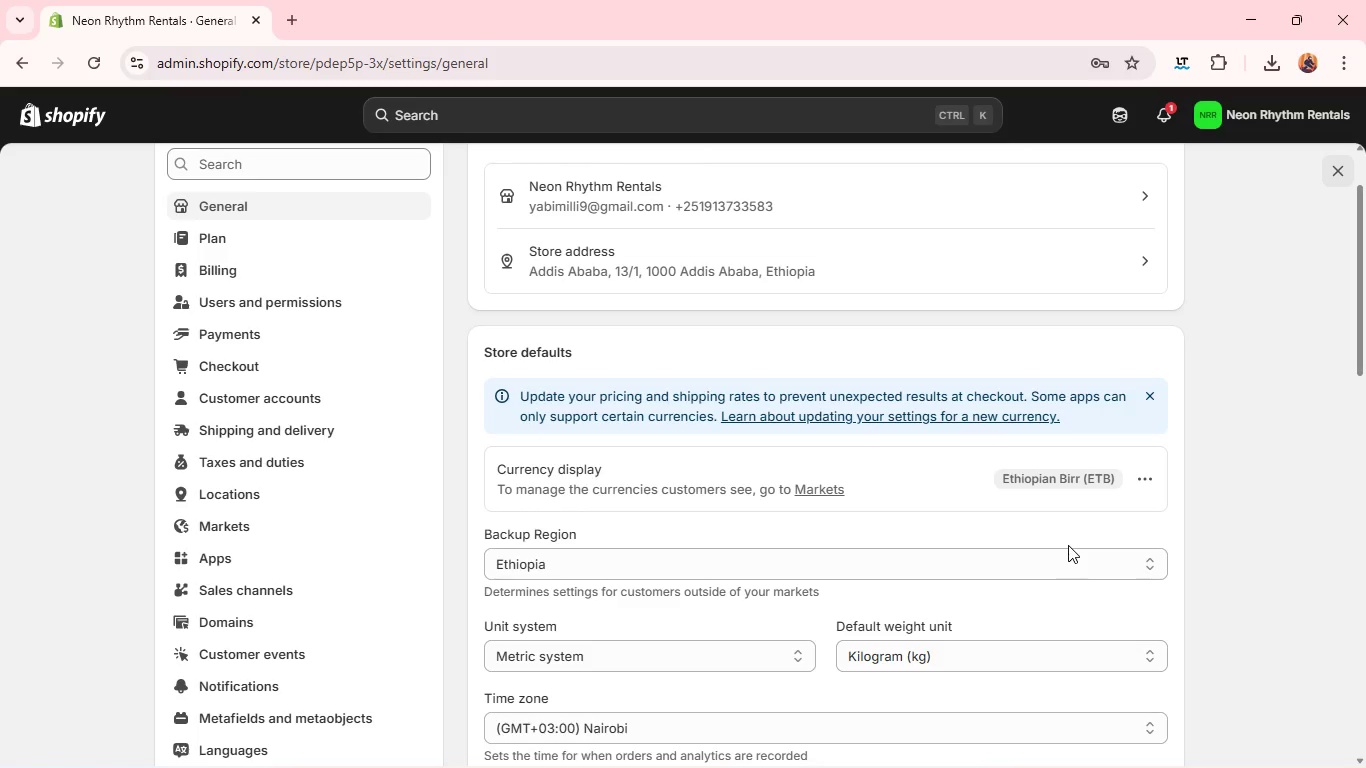 
wait(6.8)
 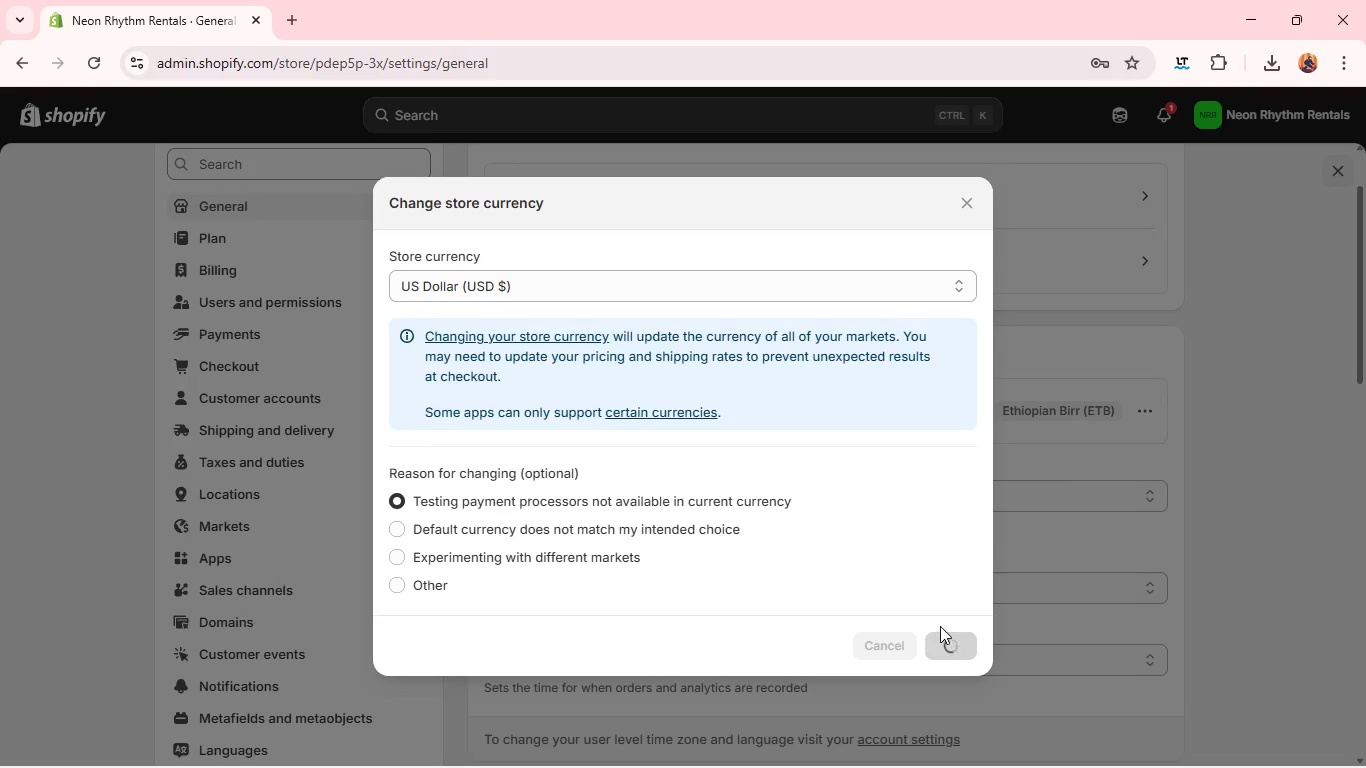 
scroll: coordinate [943, 529], scroll_direction: down, amount: 9.0
 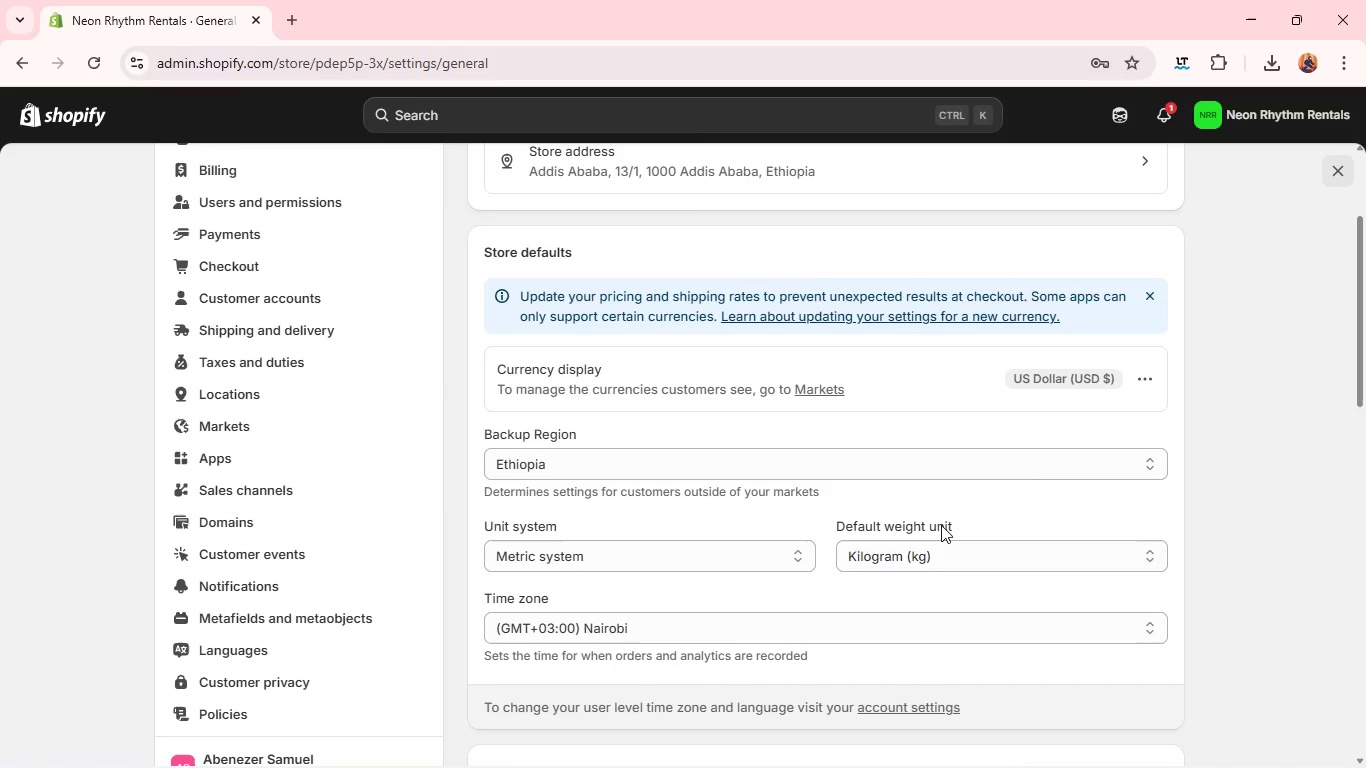 
scroll: coordinate [941, 526], scroll_direction: up, amount: 5.0
 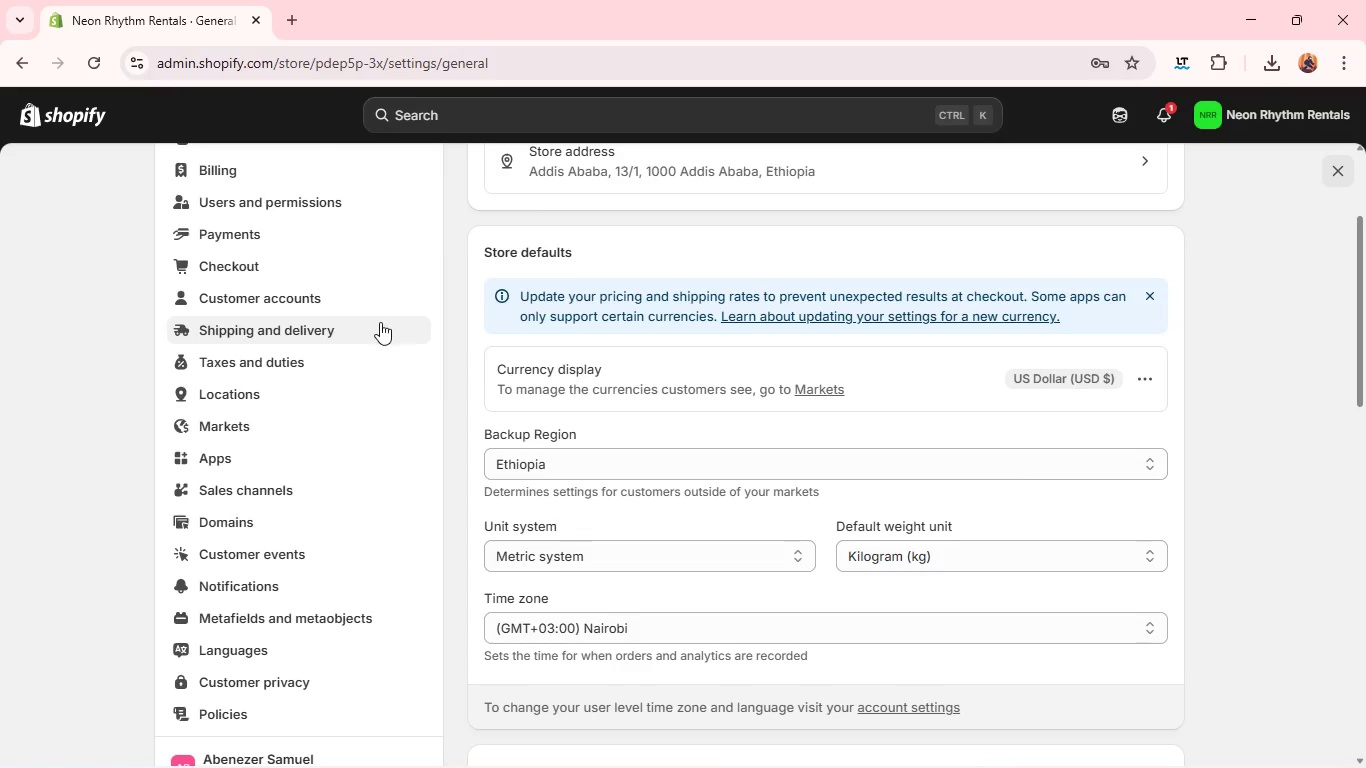 
wait(6.34)
 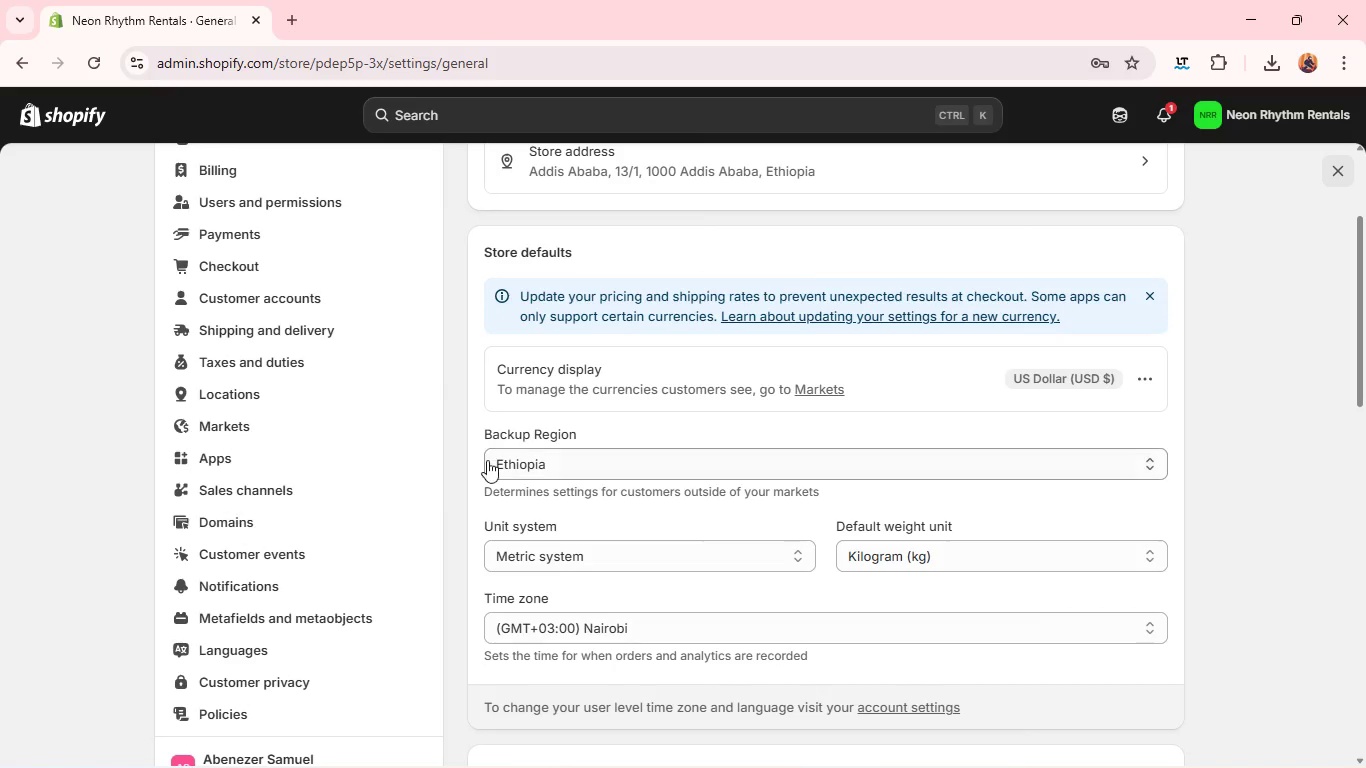 
left_click([277, 324])
 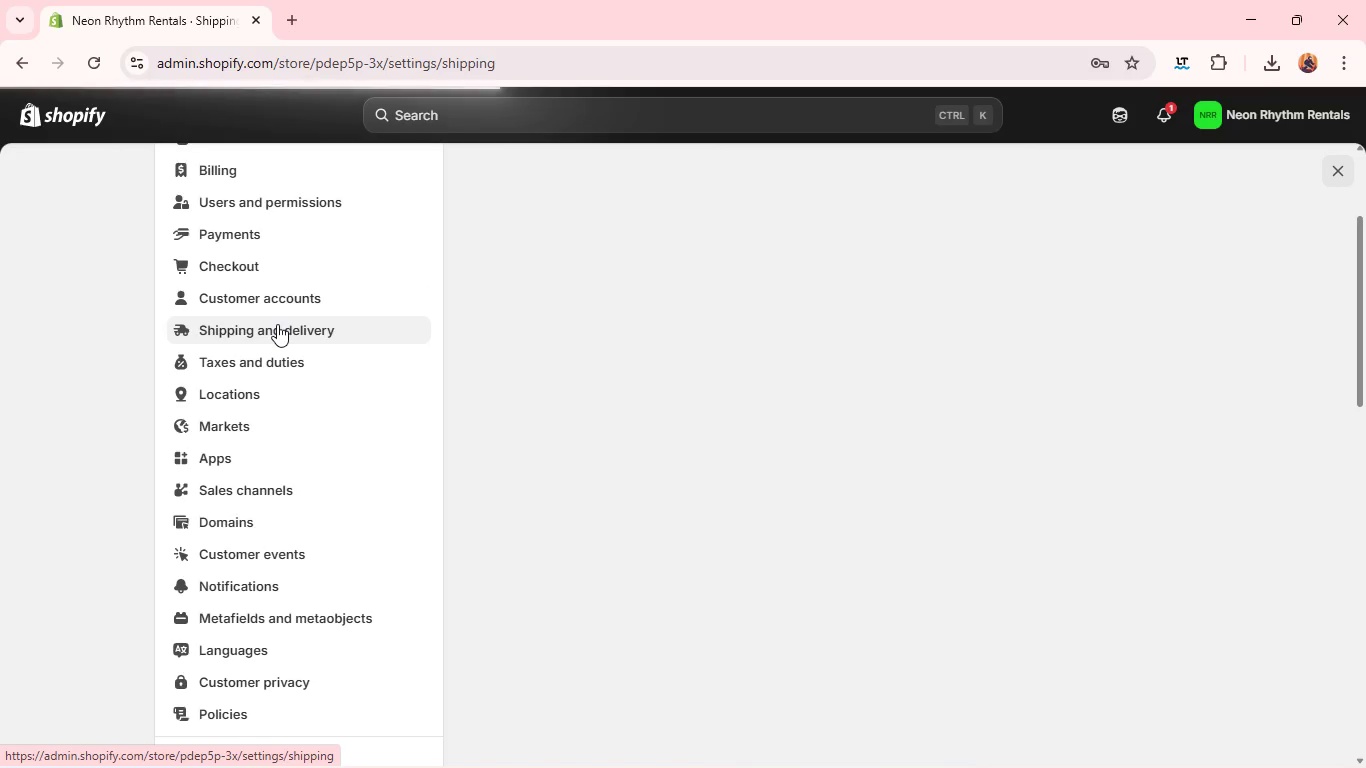 
wait(8.45)
 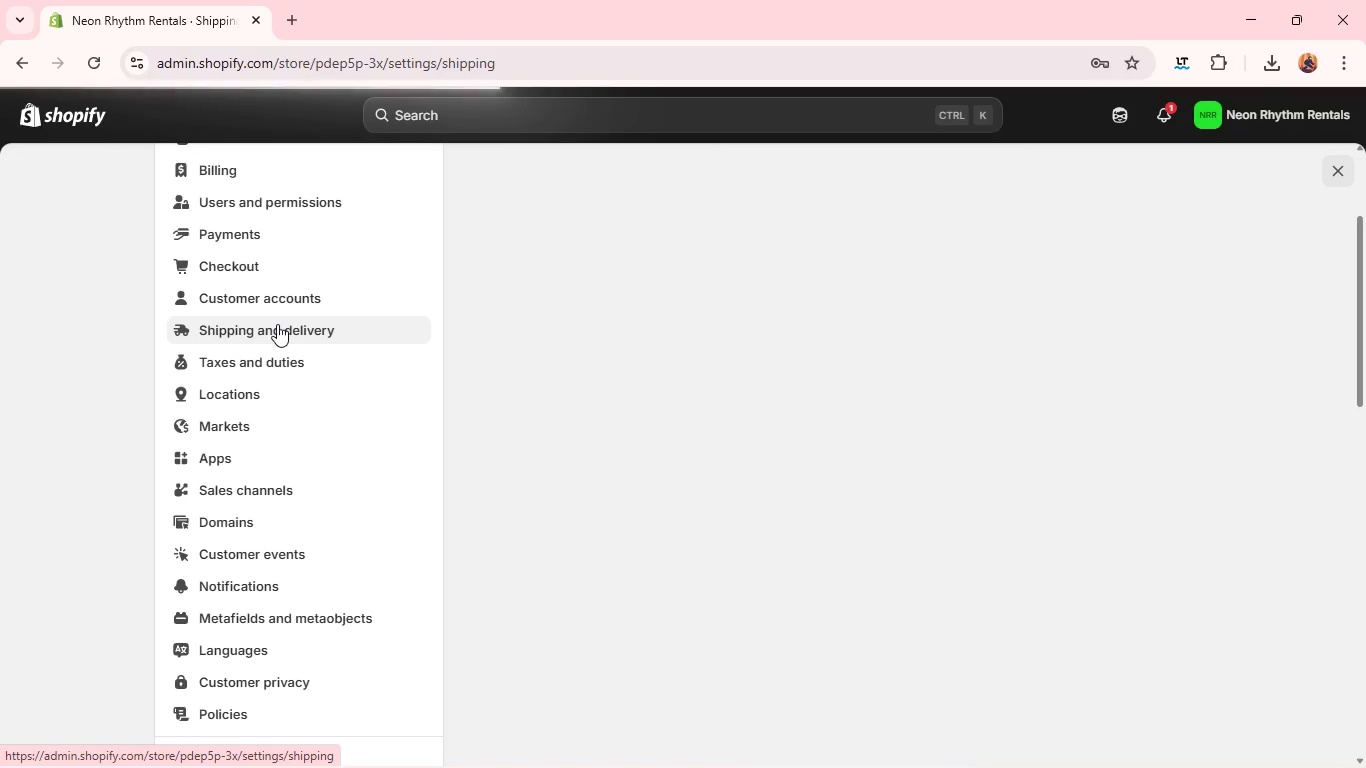 
scroll: coordinate [1077, 488], scroll_direction: down, amount: 5.0
 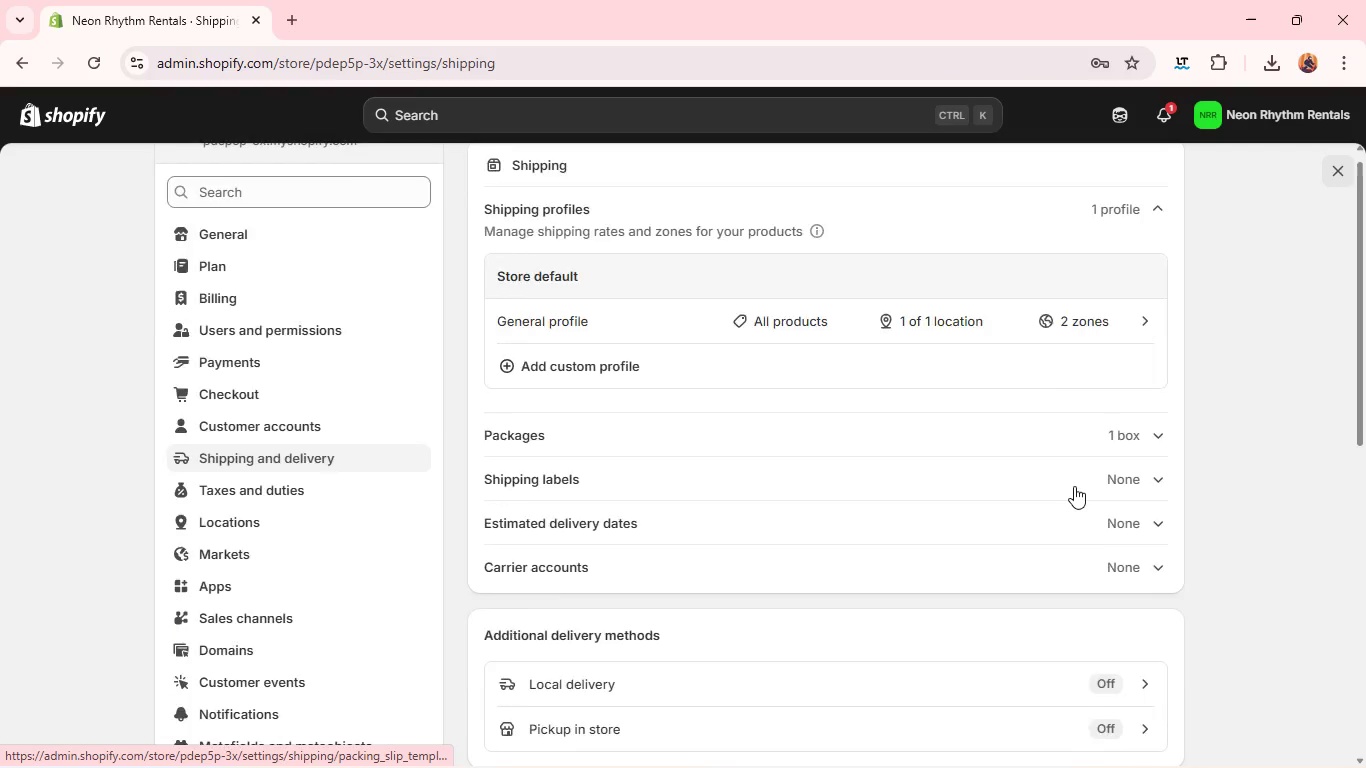 
scroll: coordinate [1074, 486], scroll_direction: up, amount: 5.0
 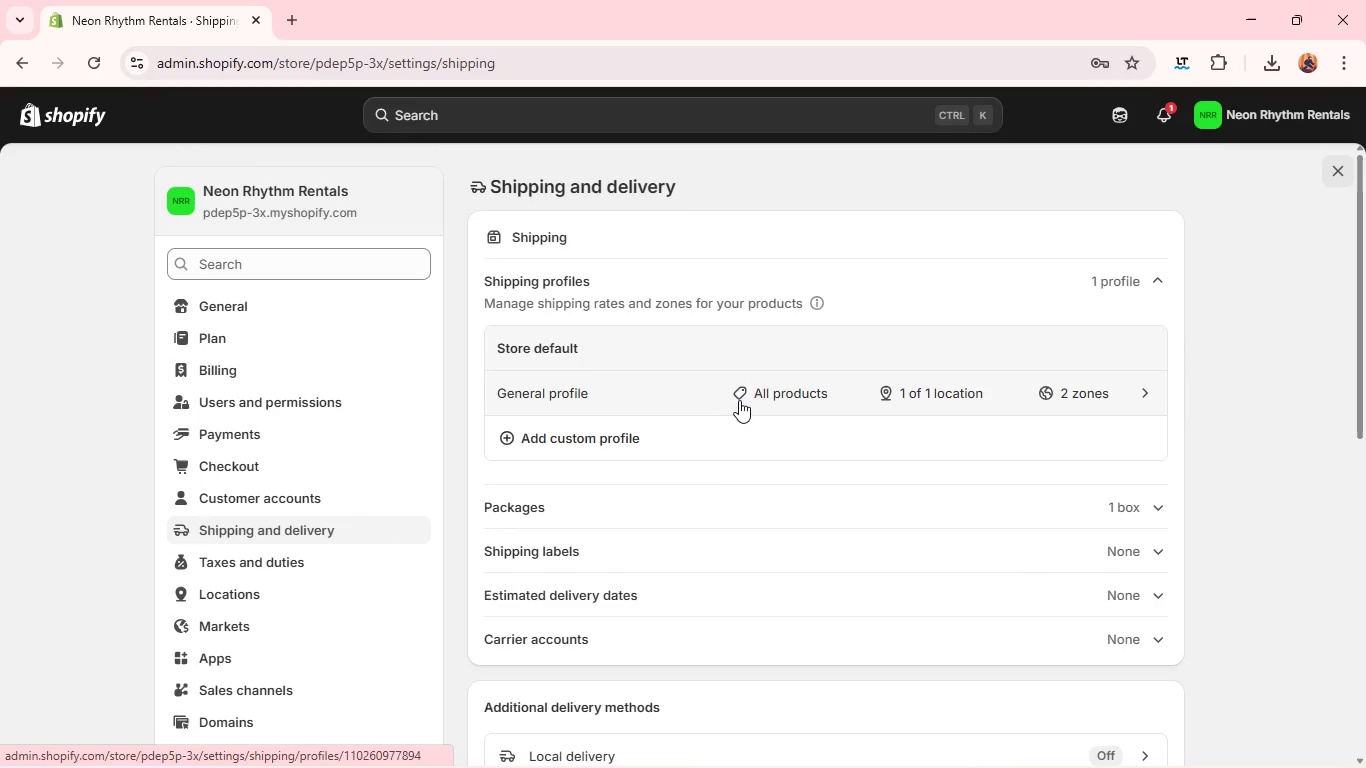 
left_click([739, 400])
 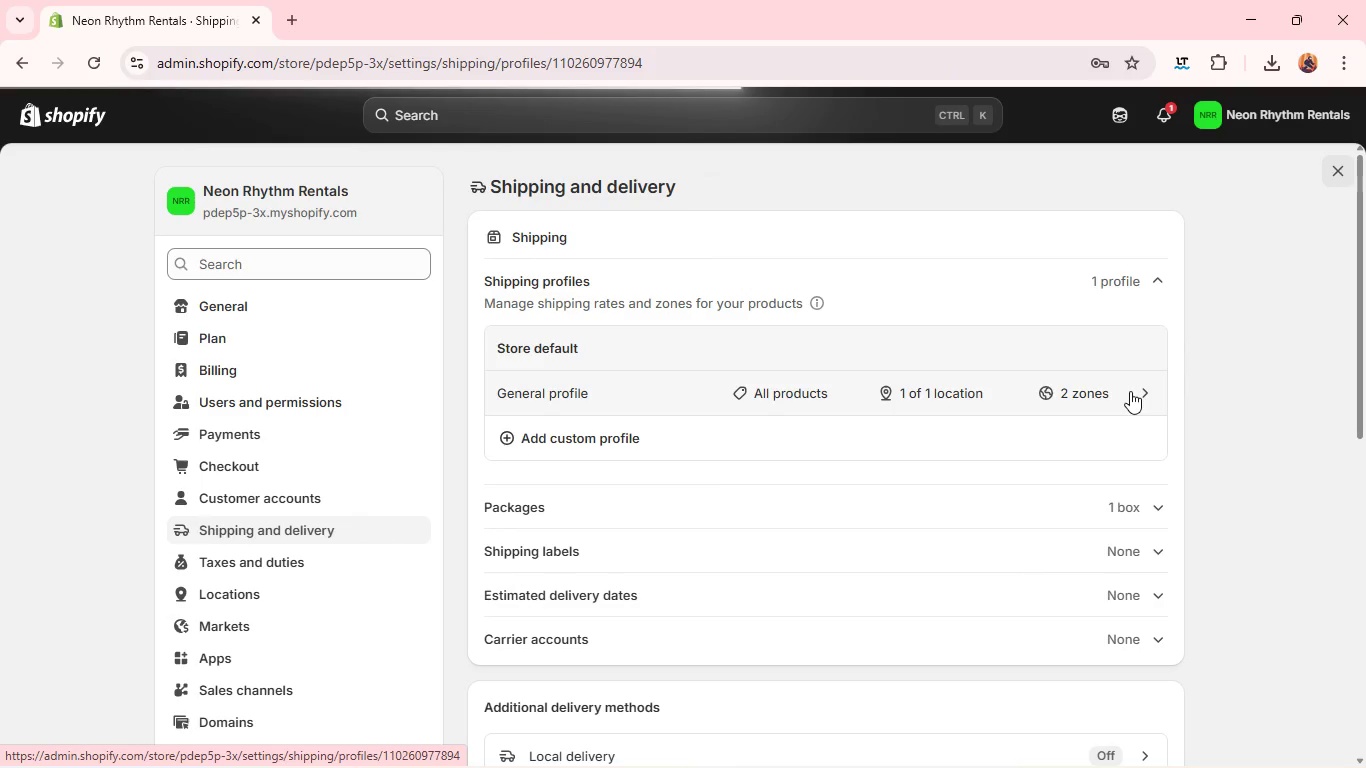 
wait(8.8)
 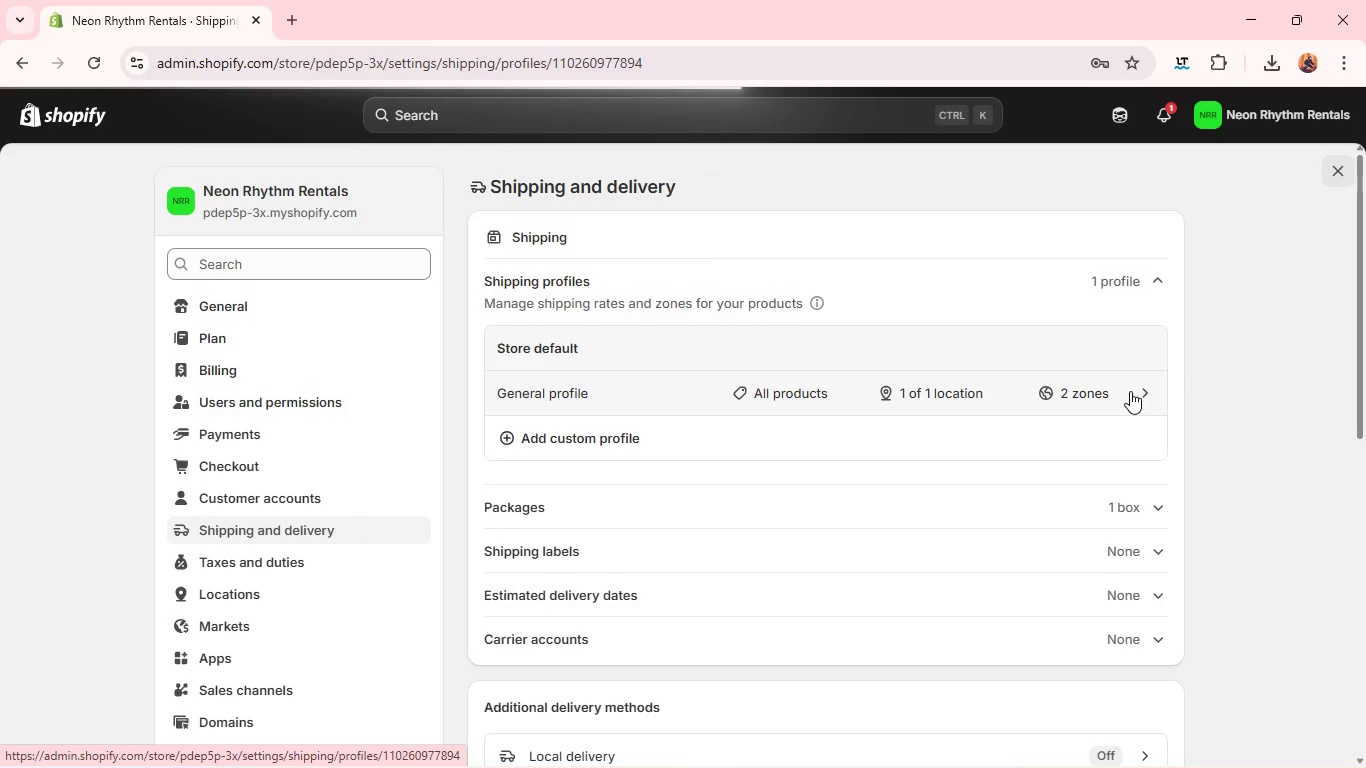 
left_click([1145, 395])
 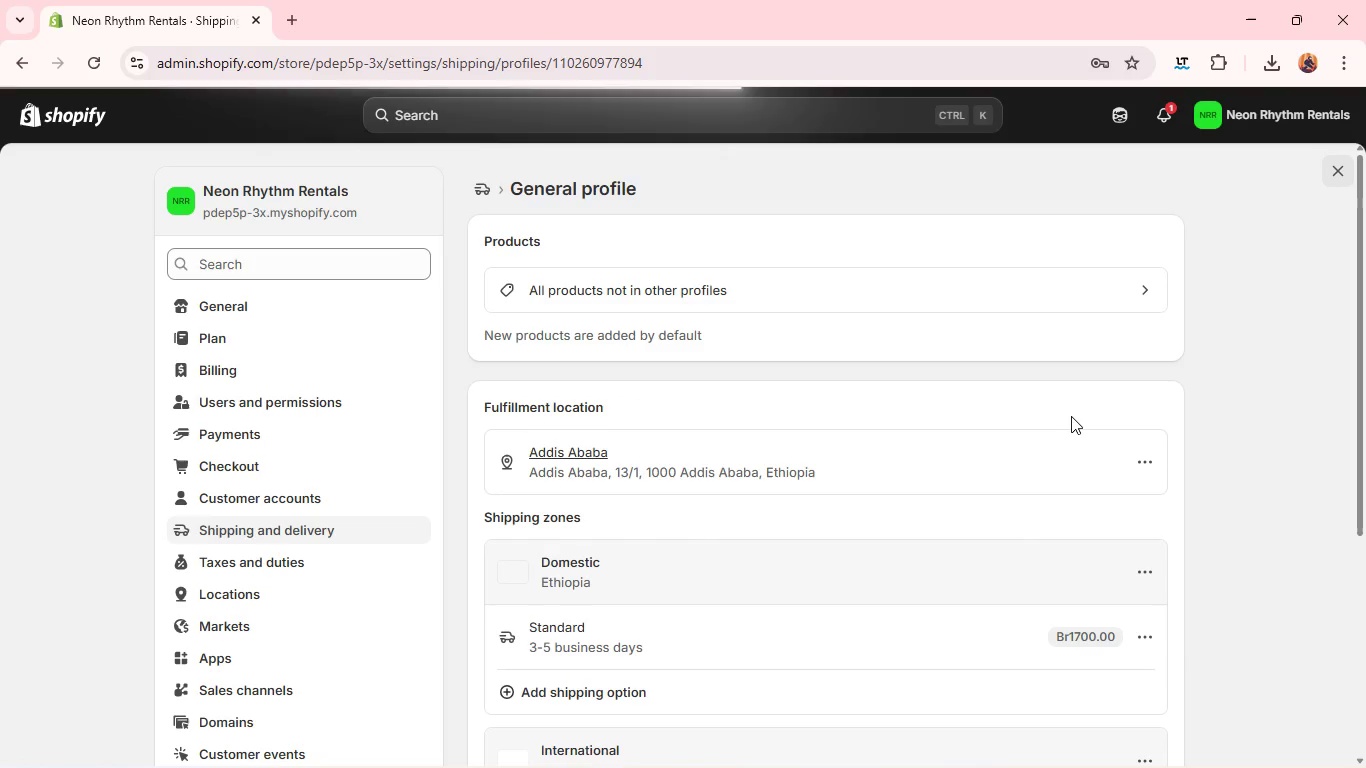 
scroll: coordinate [1145, 568], scroll_direction: down, amount: 4.0
 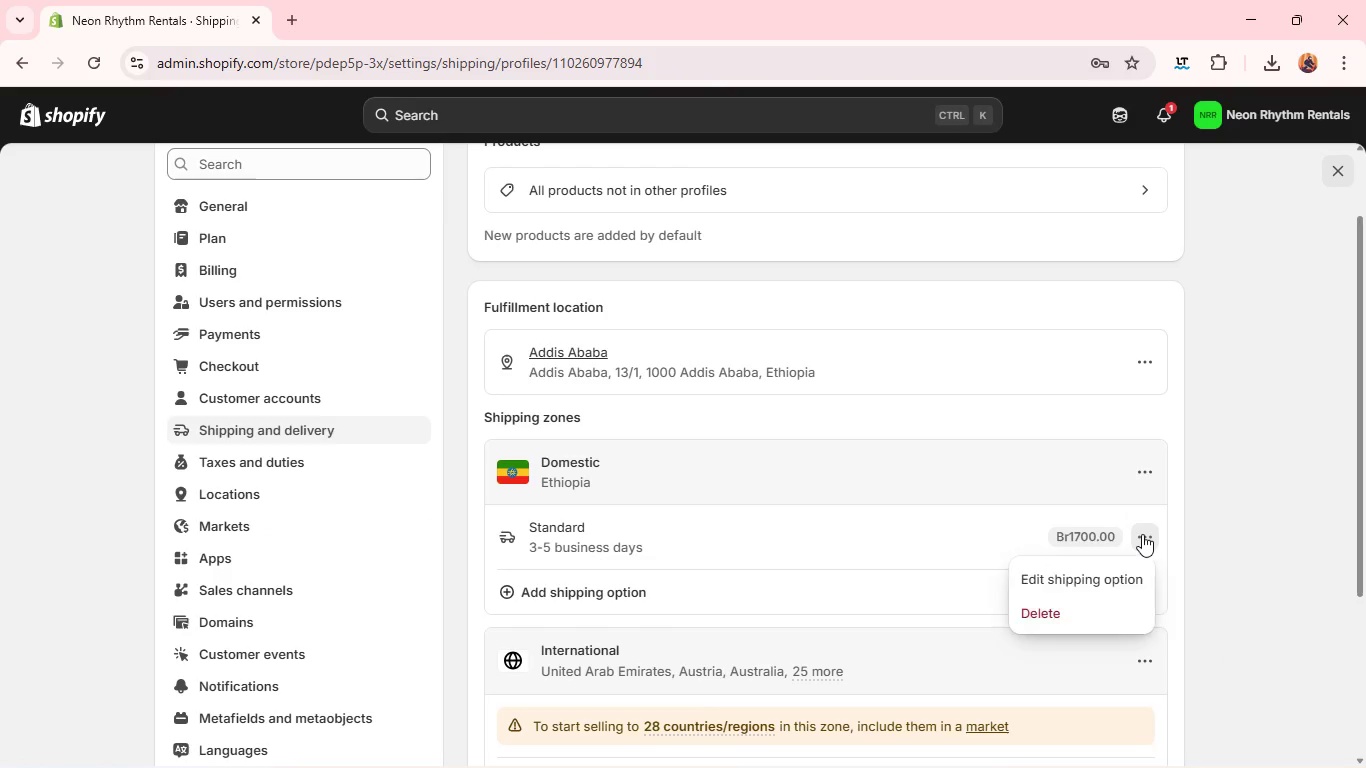 
left_click([1142, 534])
 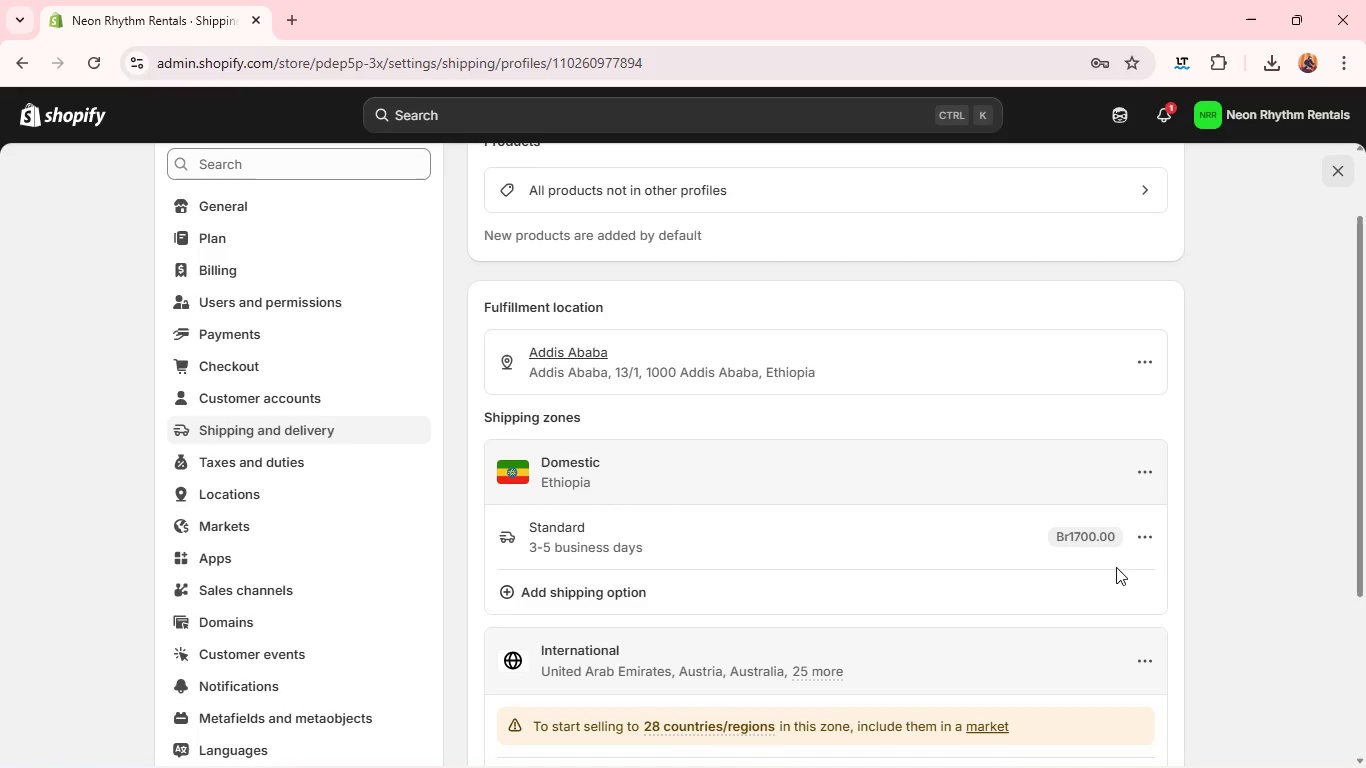 
left_click([1116, 567])
 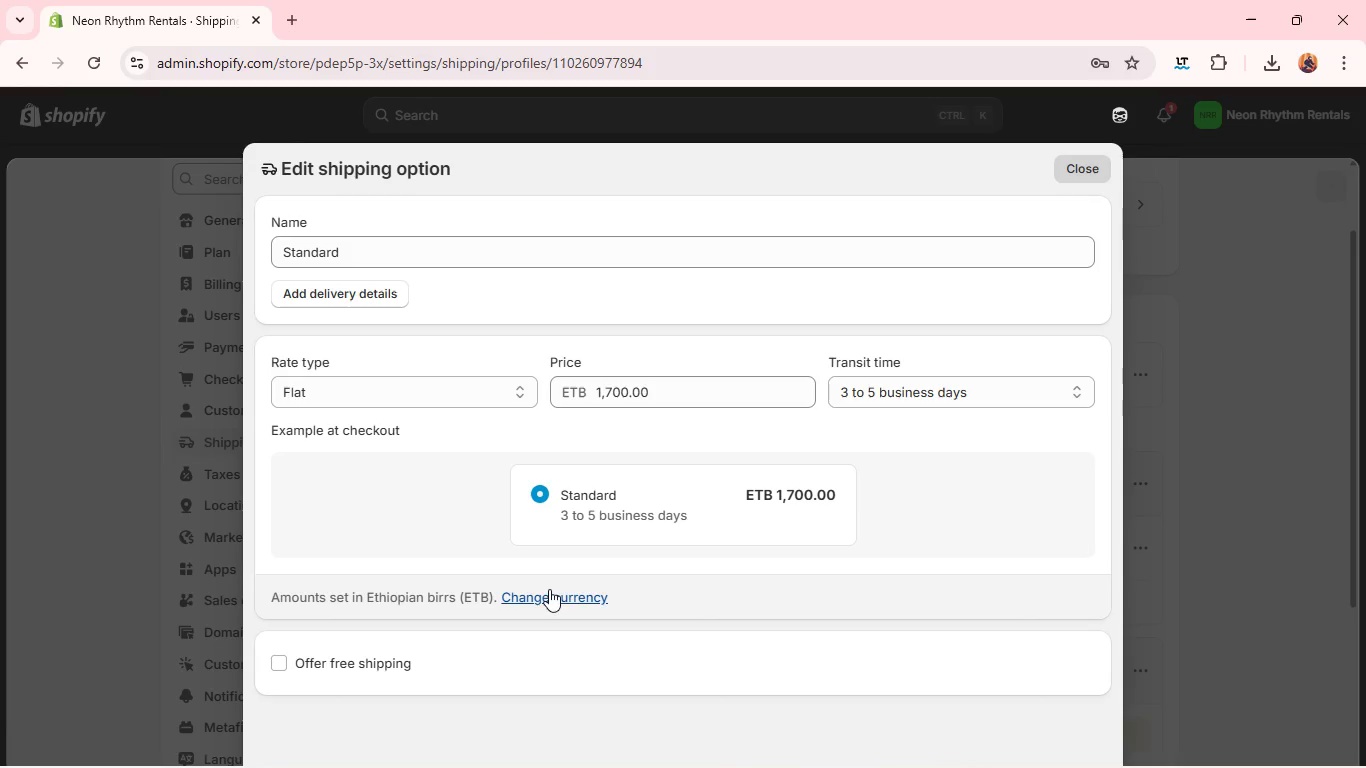 
wait(6.83)
 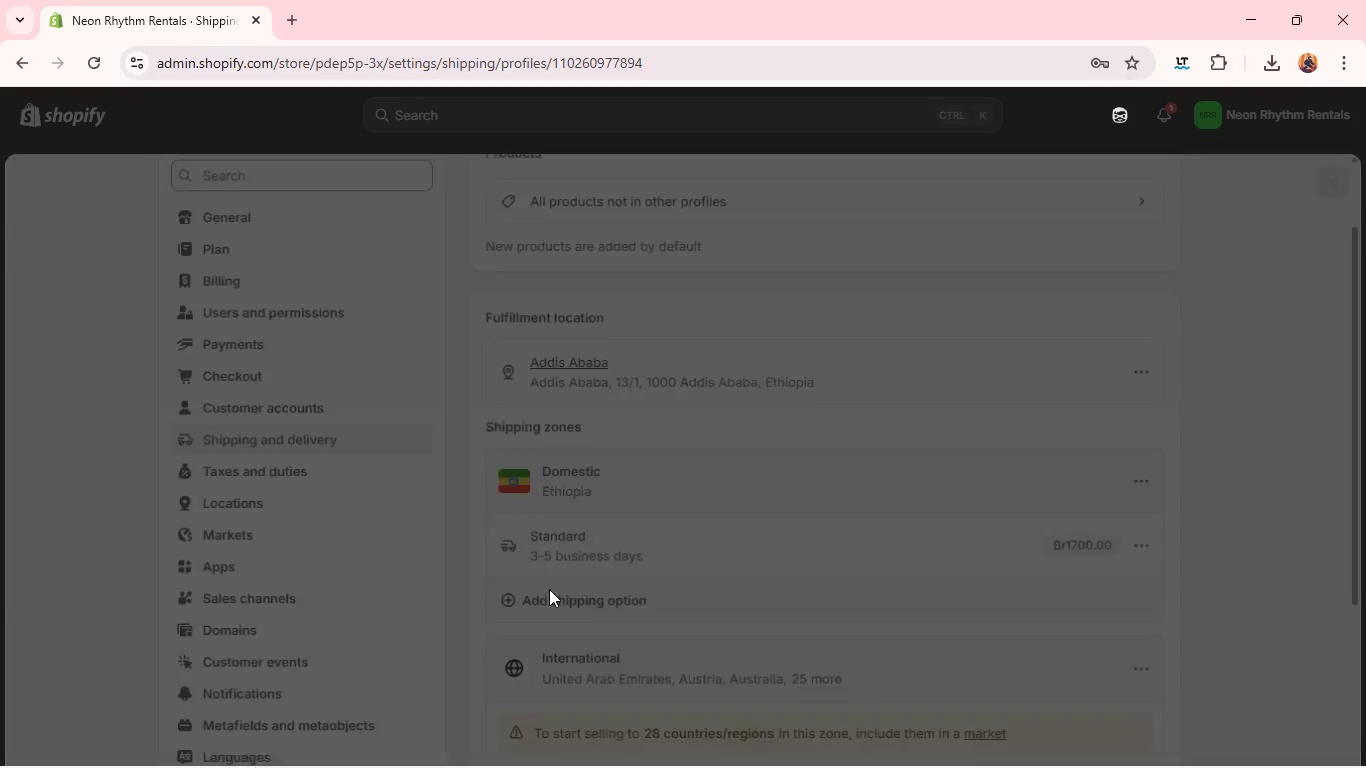 
mouse_move([521, 565])
 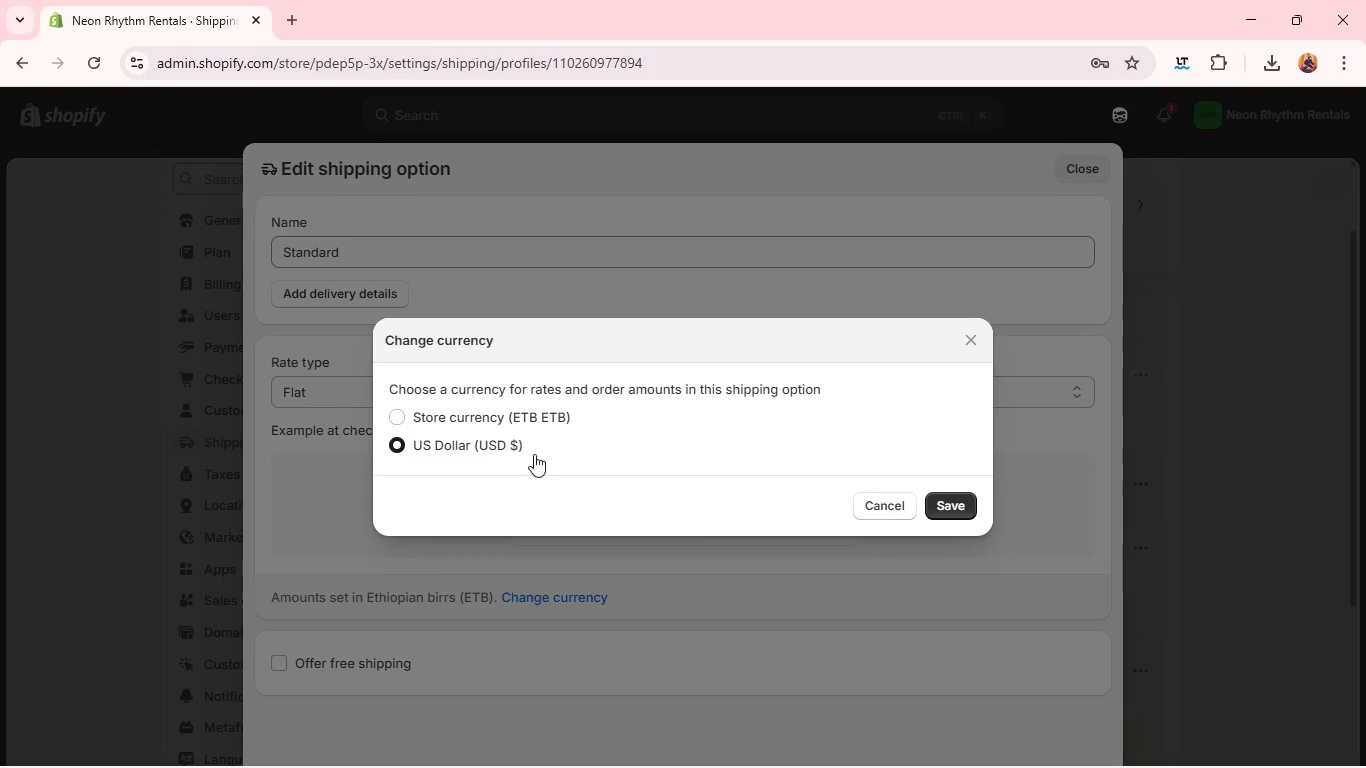 
left_click([472, 435])
 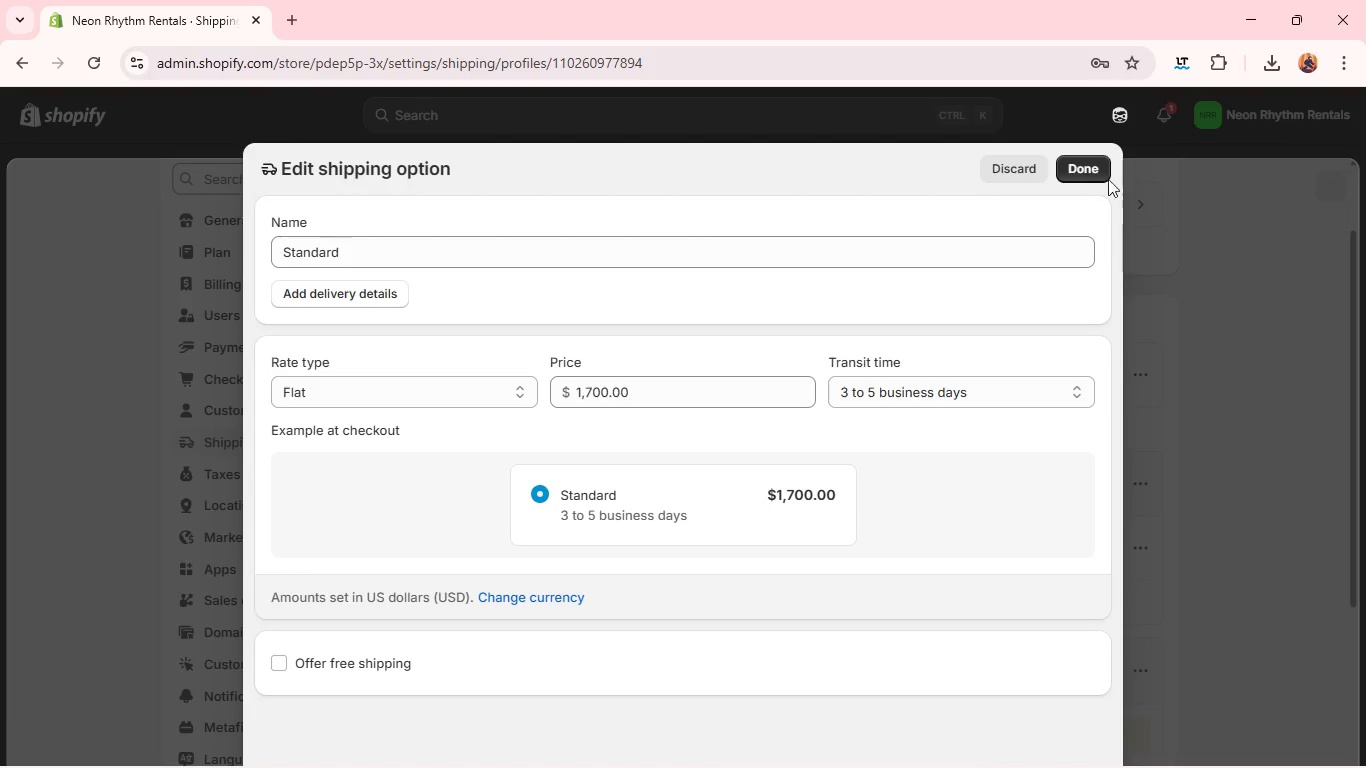 
left_click([1090, 164])
 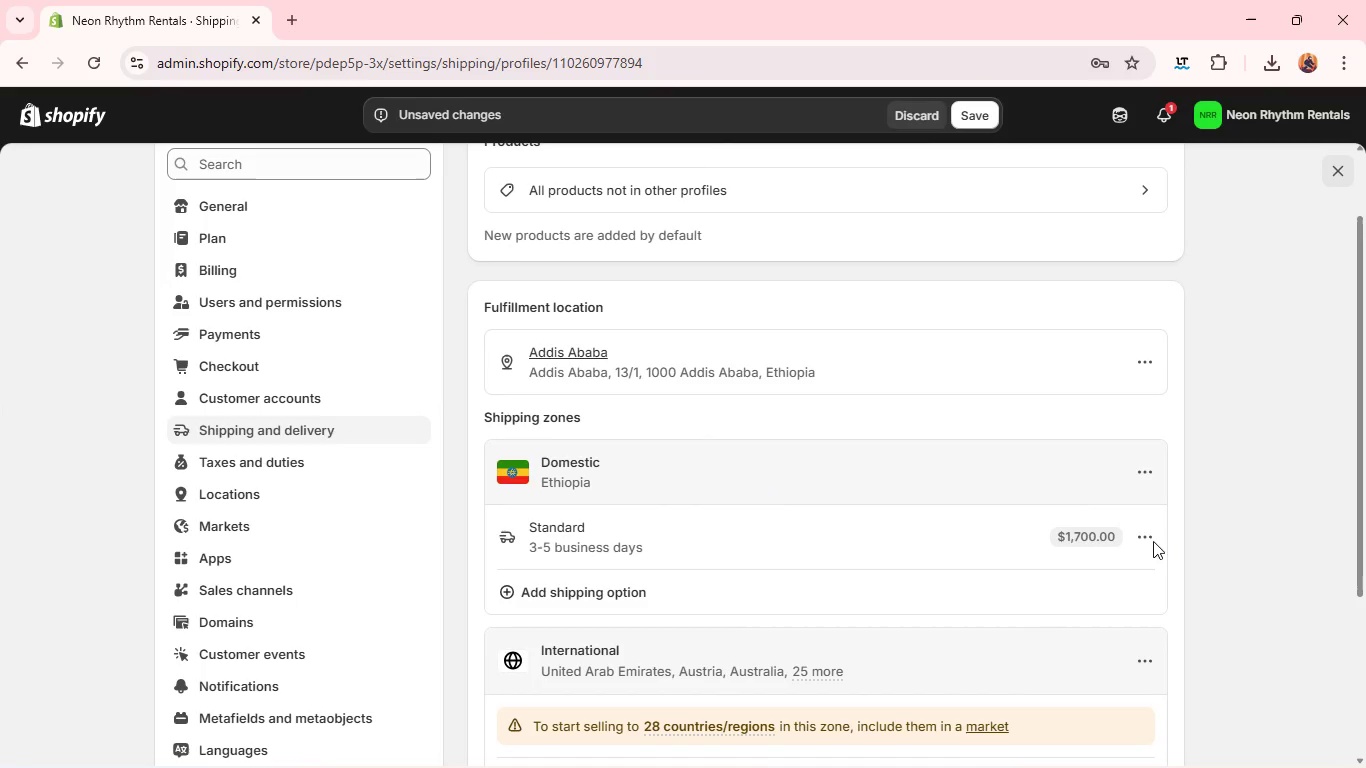 
left_click([1149, 541])
 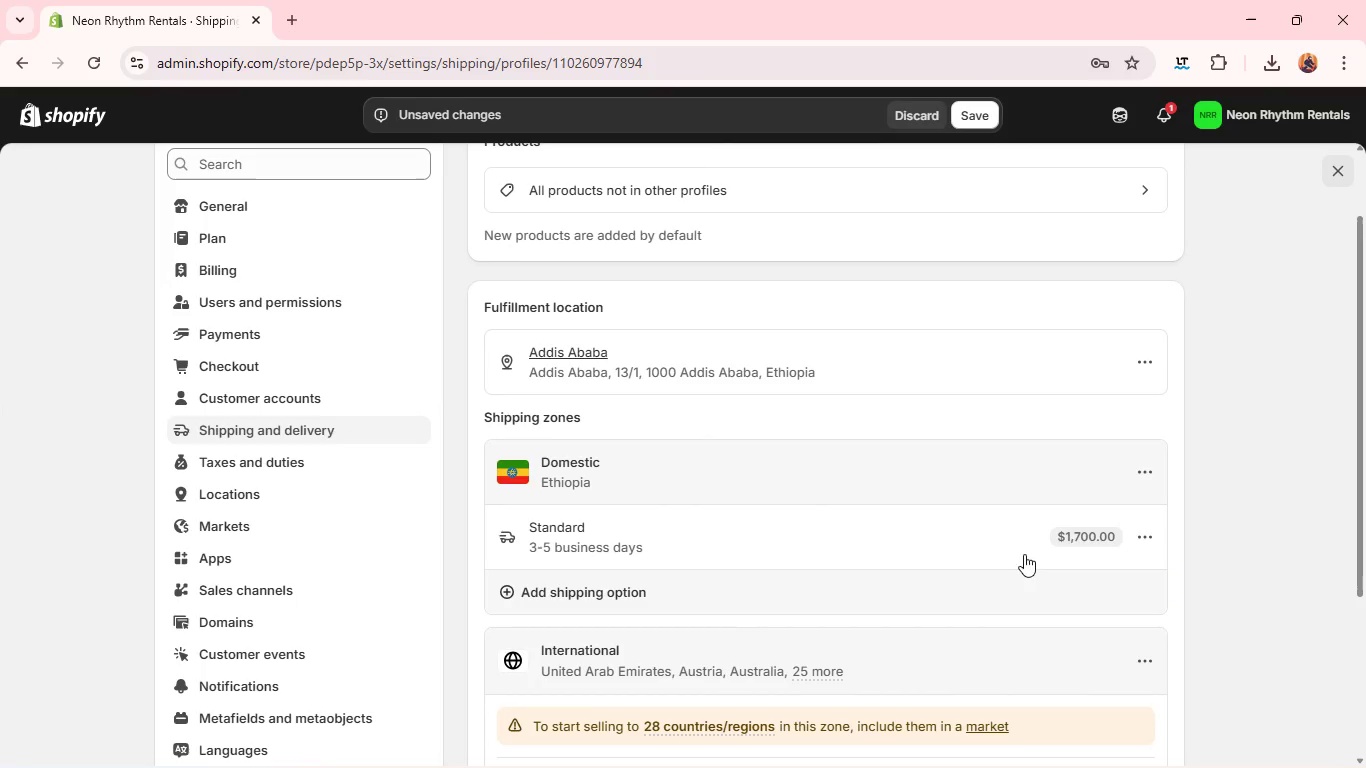 
left_click([1063, 575])
 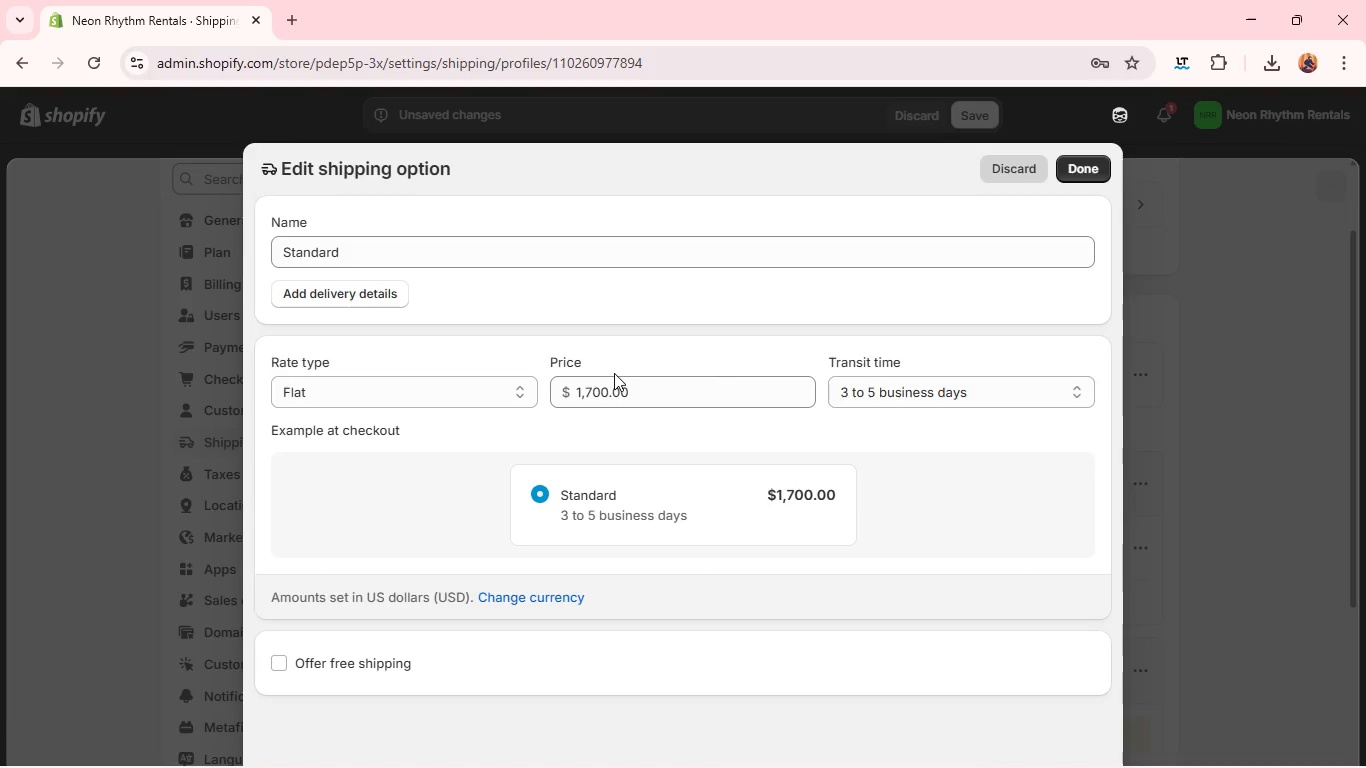 
wait(5.7)
 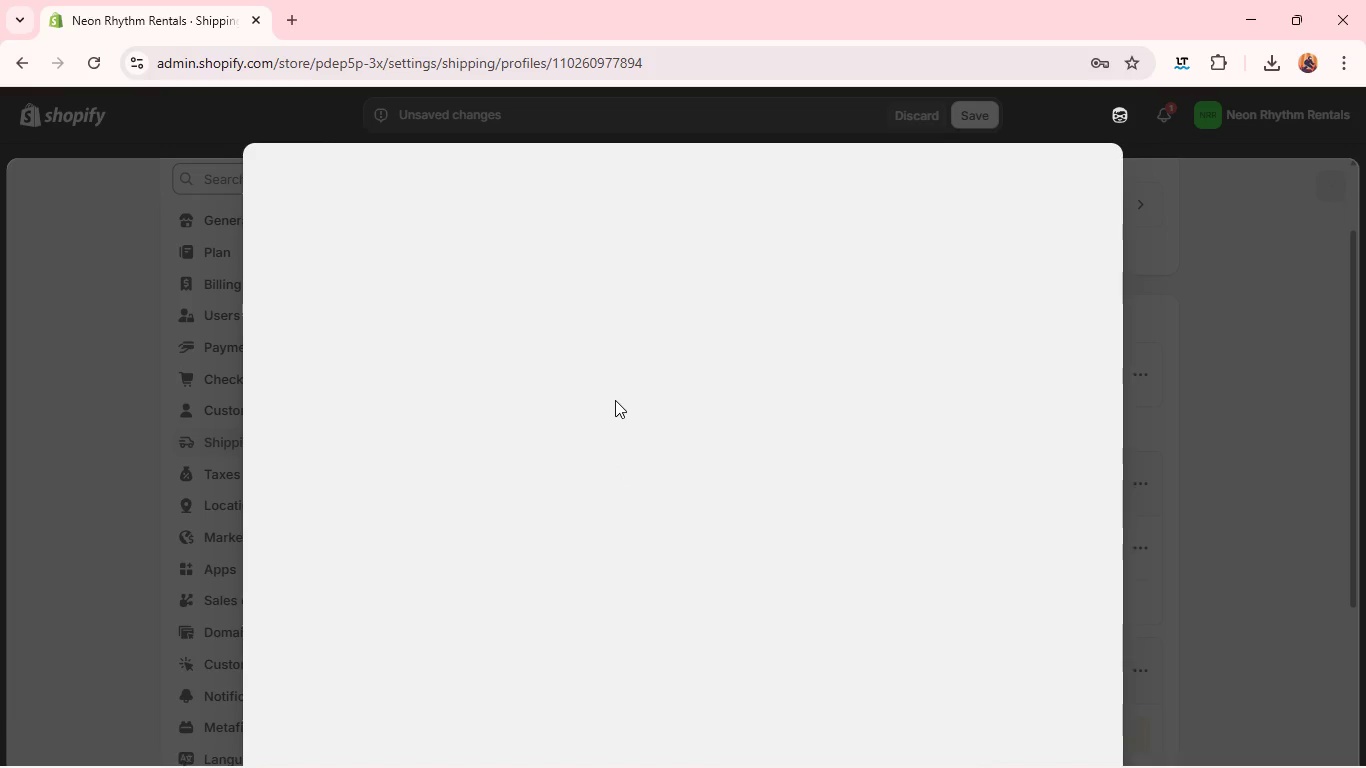 
double_click([601, 383])
 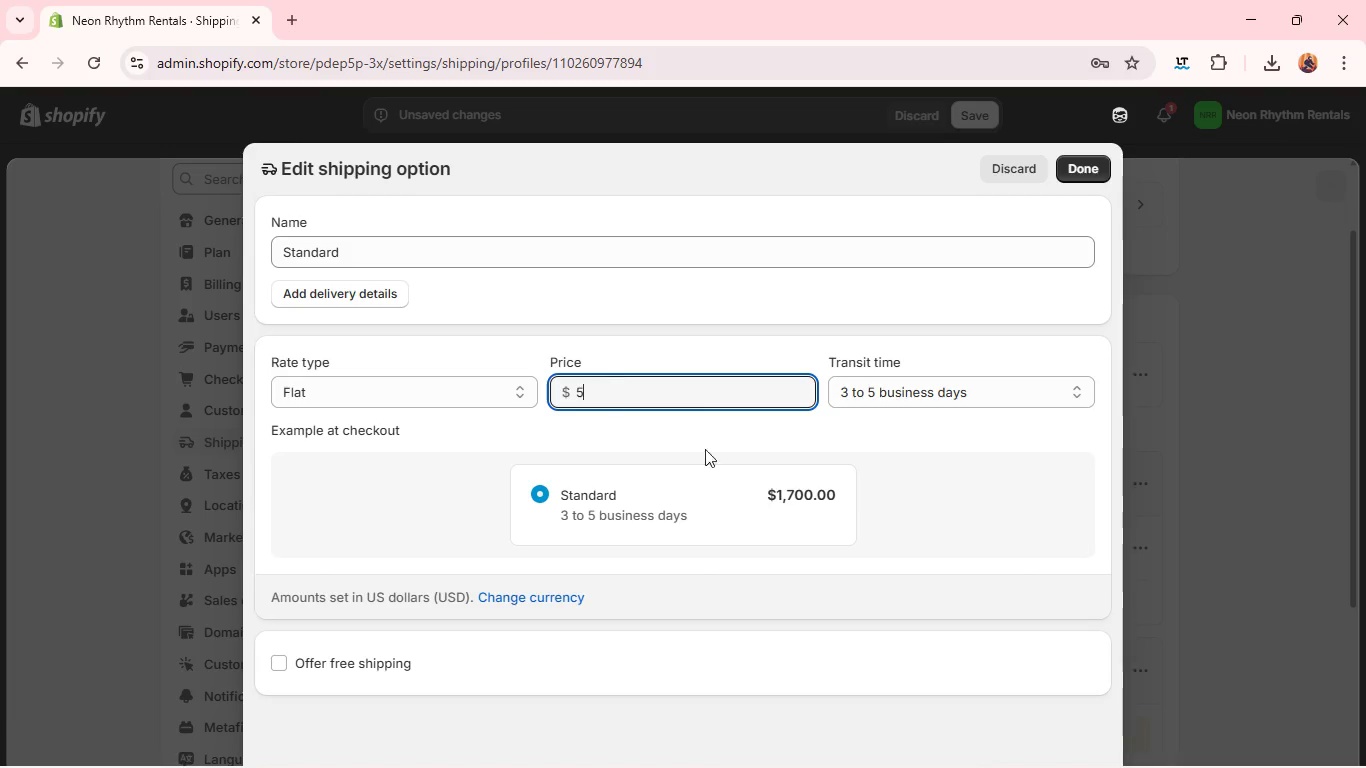 
key(5)
 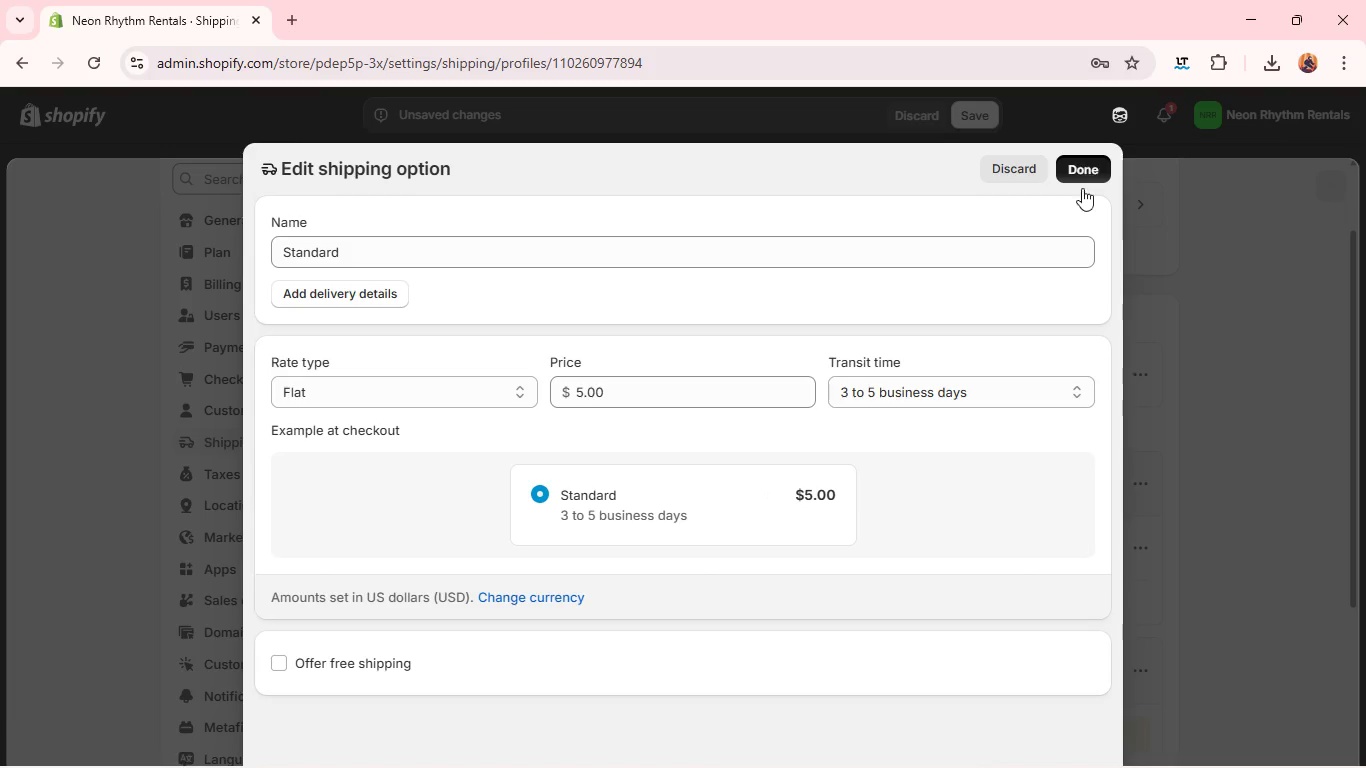 
left_click([1087, 159])
 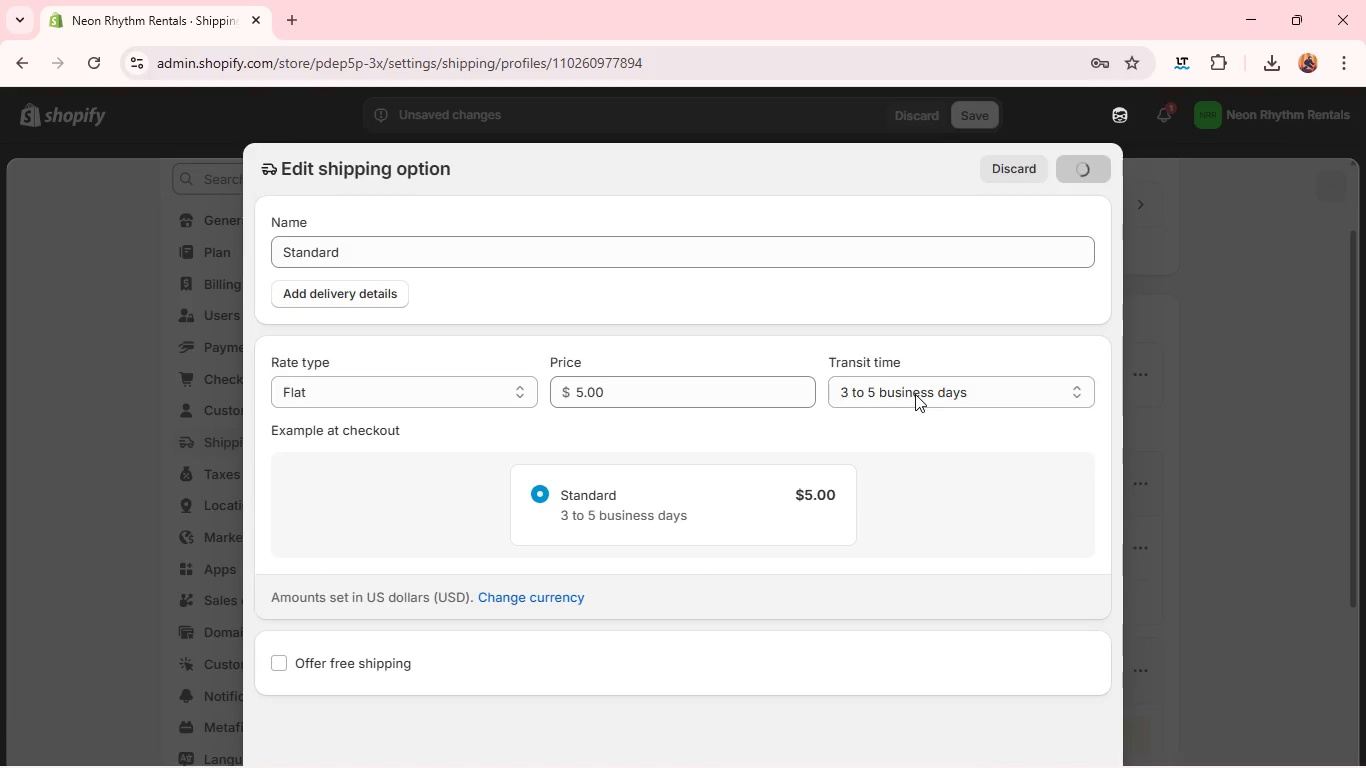 
left_click([915, 394])
 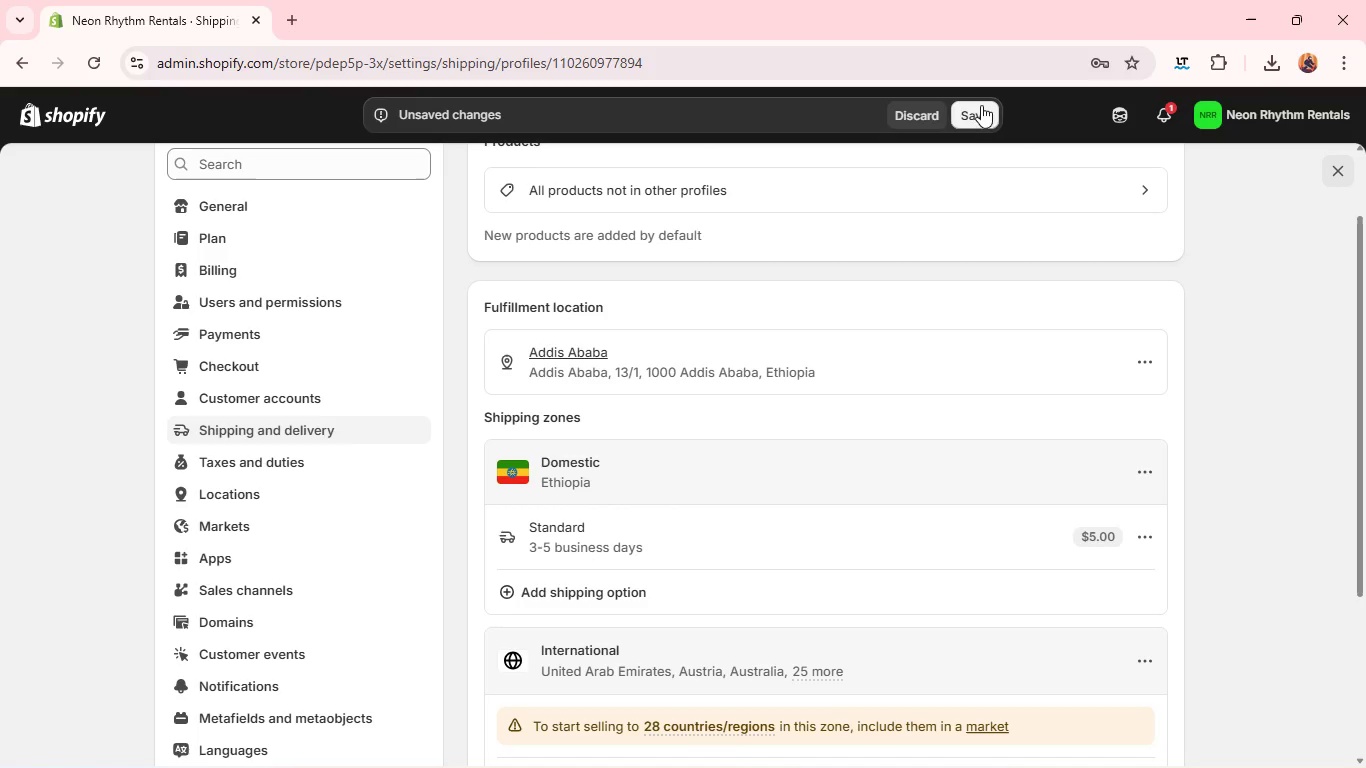 
left_click([980, 110])
 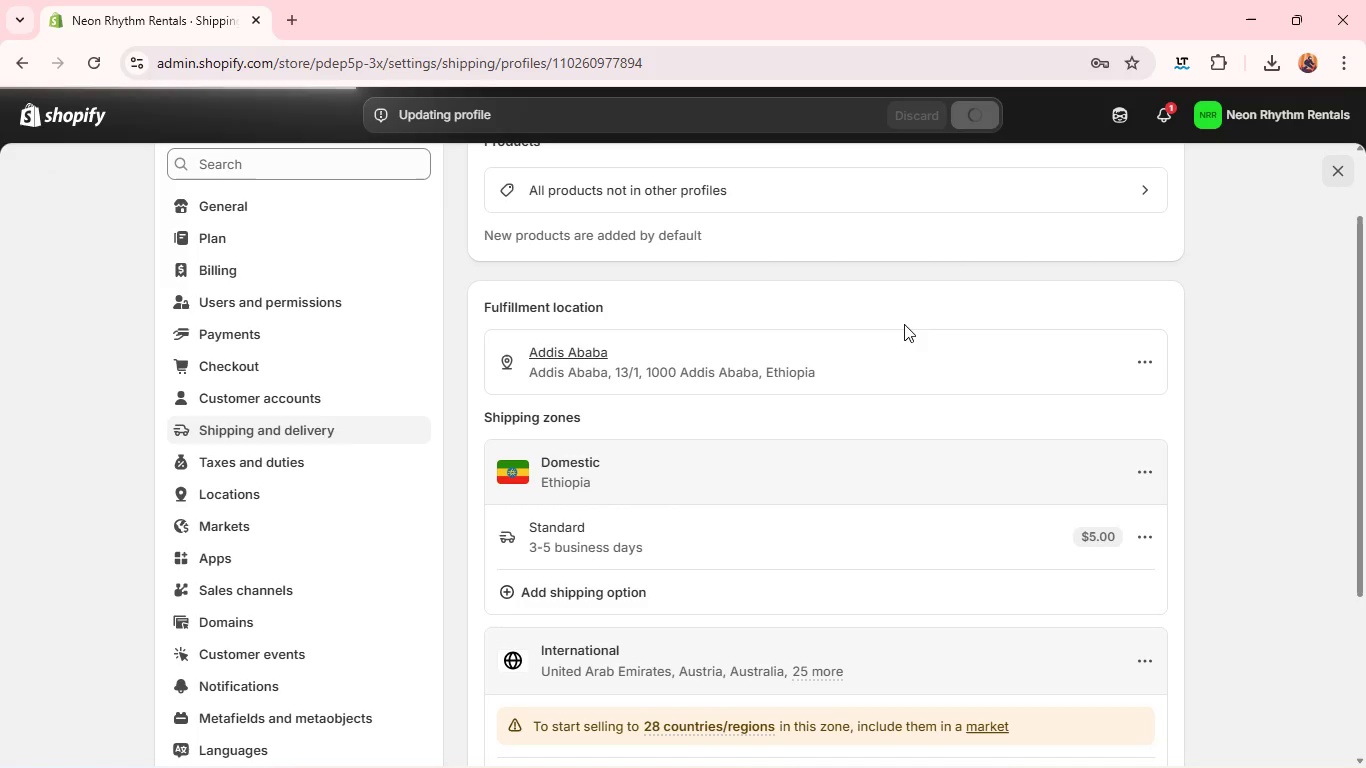 
scroll: coordinate [904, 324], scroll_direction: down, amount: 5.0
 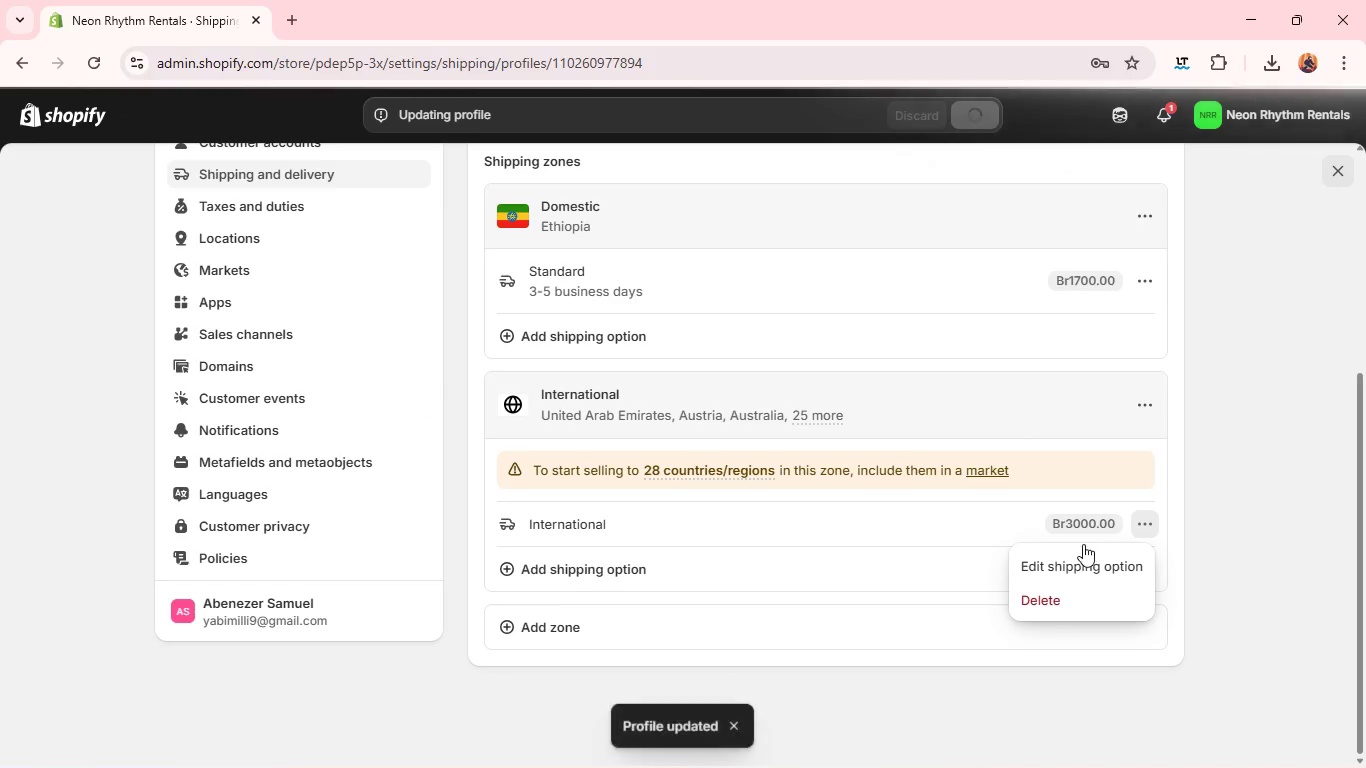 
left_click([1068, 559])
 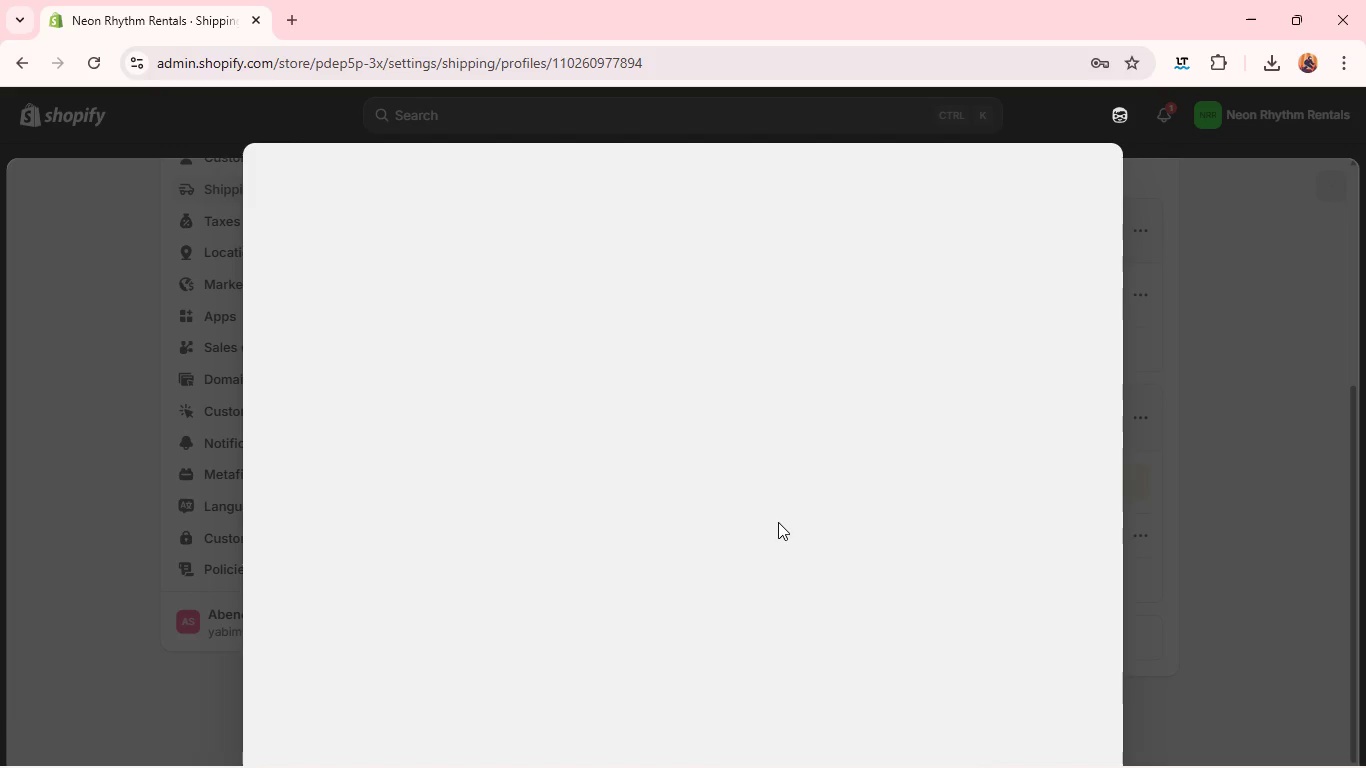 
wait(5.41)
 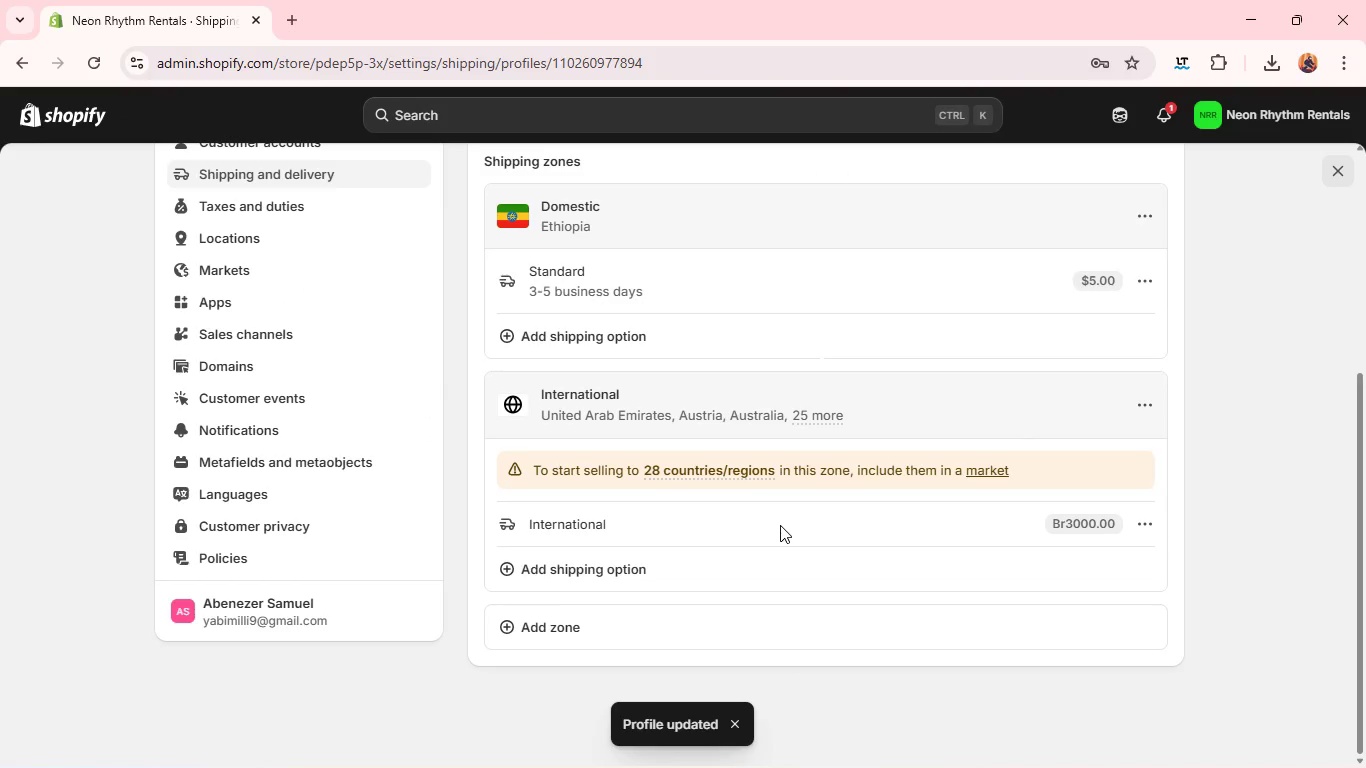 
scroll: coordinate [777, 518], scroll_direction: down, amount: 2.0
 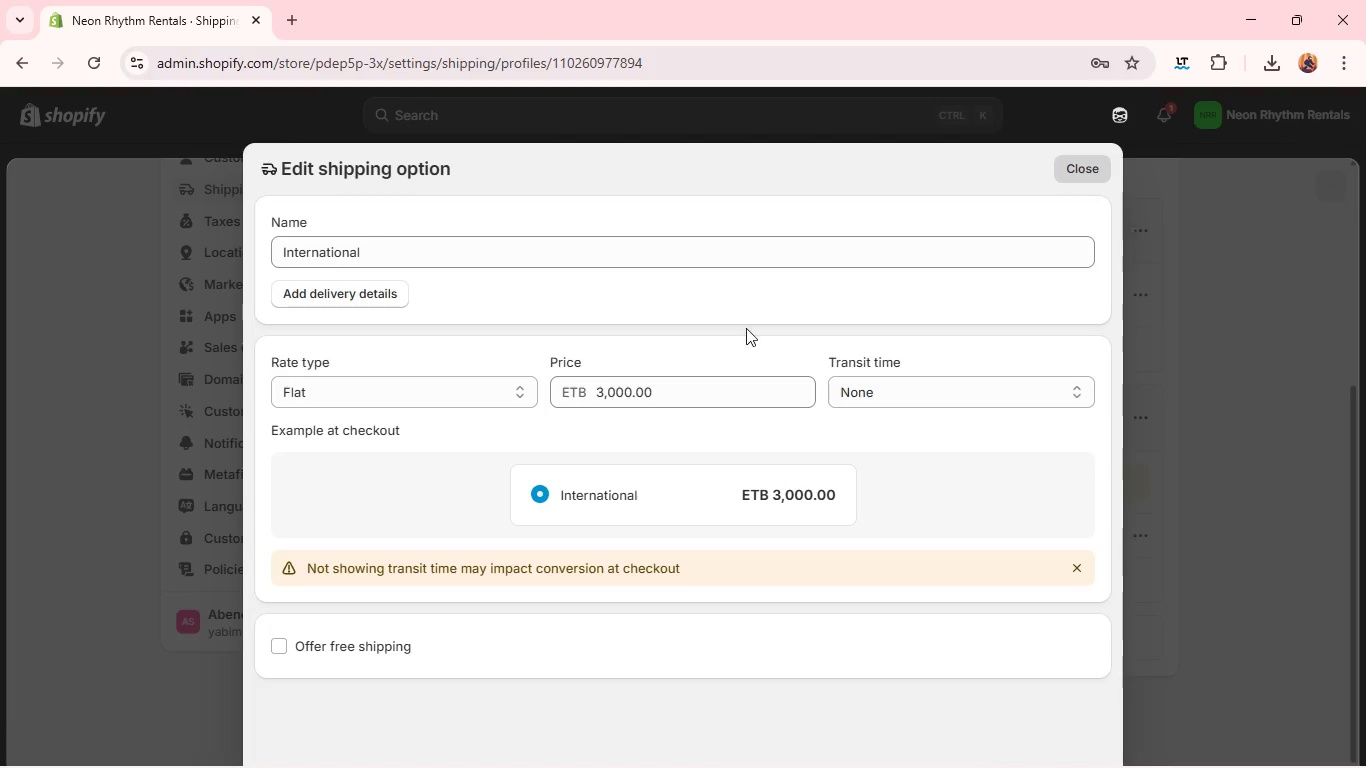 
wait(6.21)
 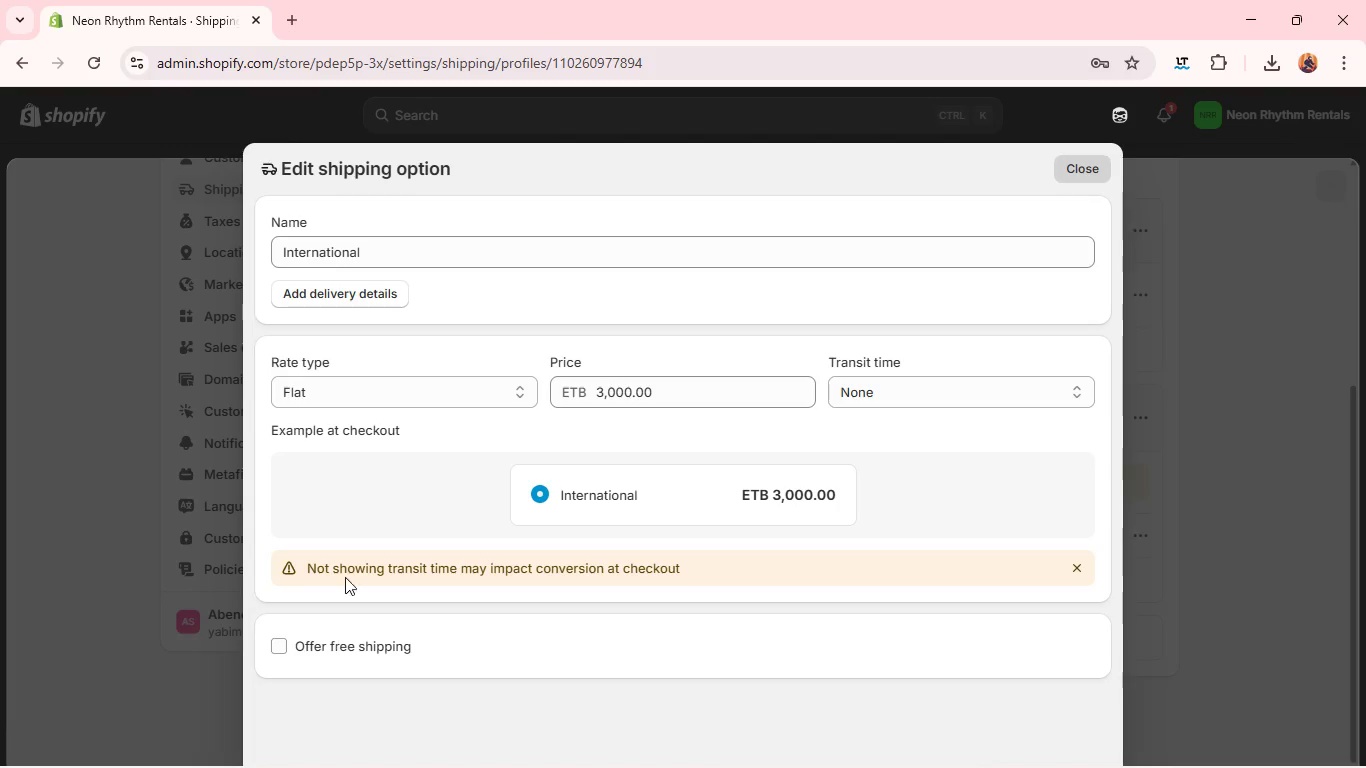 
left_click([1096, 161])
 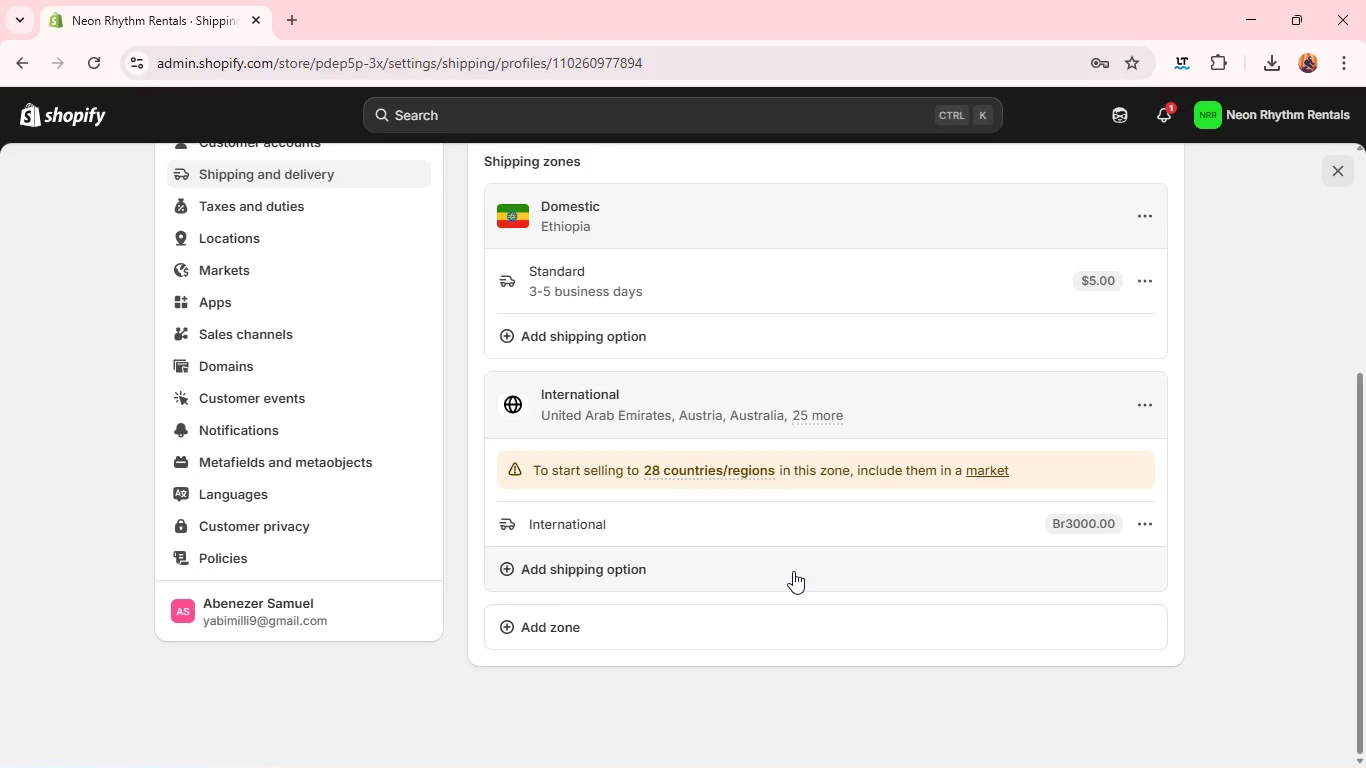 
wait(18.47)
 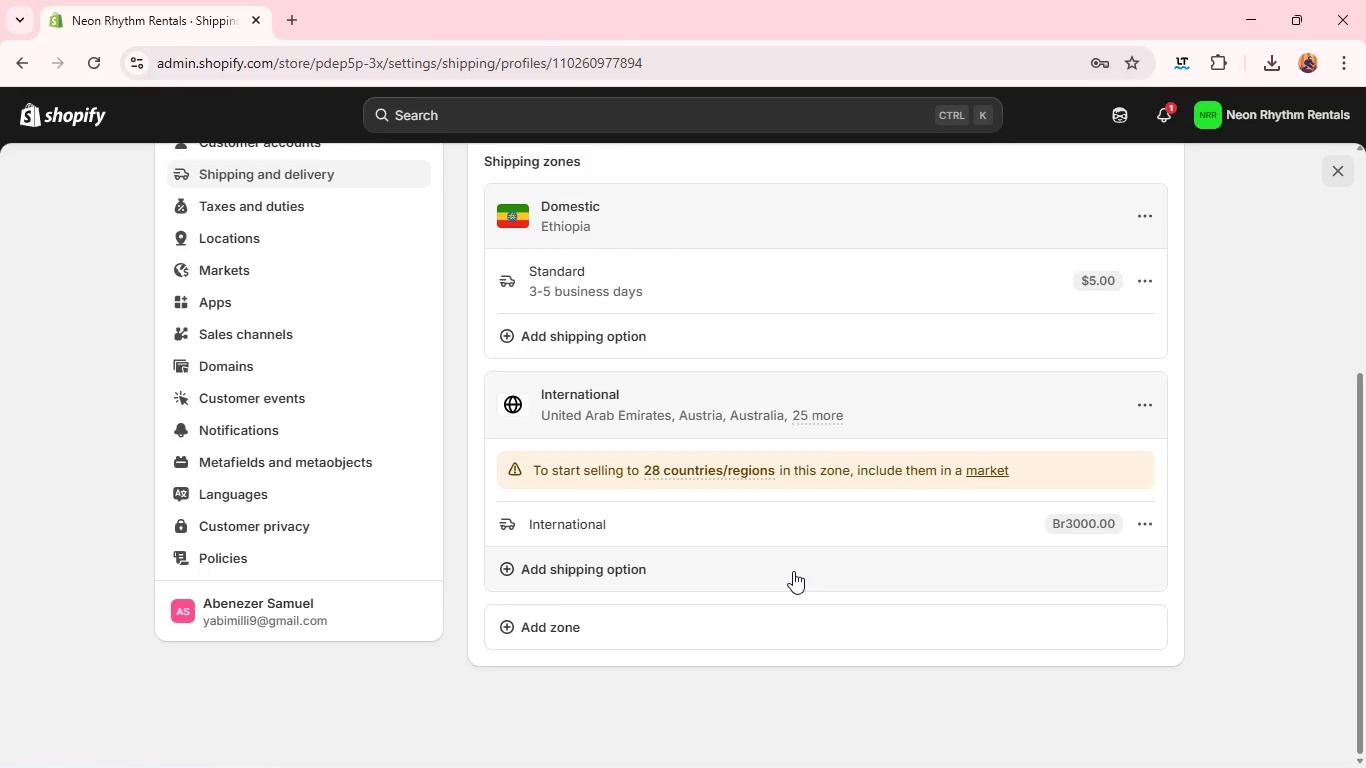 
left_click([1142, 406])
 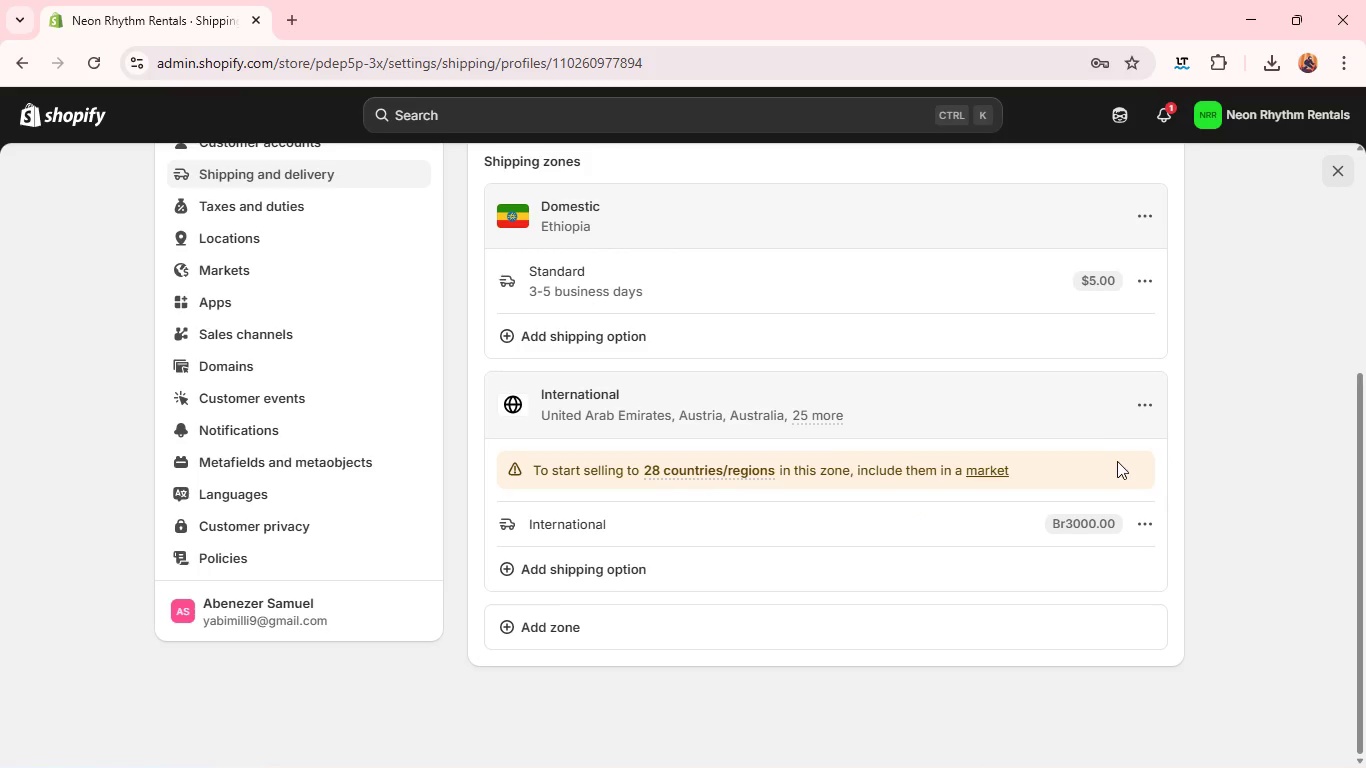 
left_click([1130, 452])
 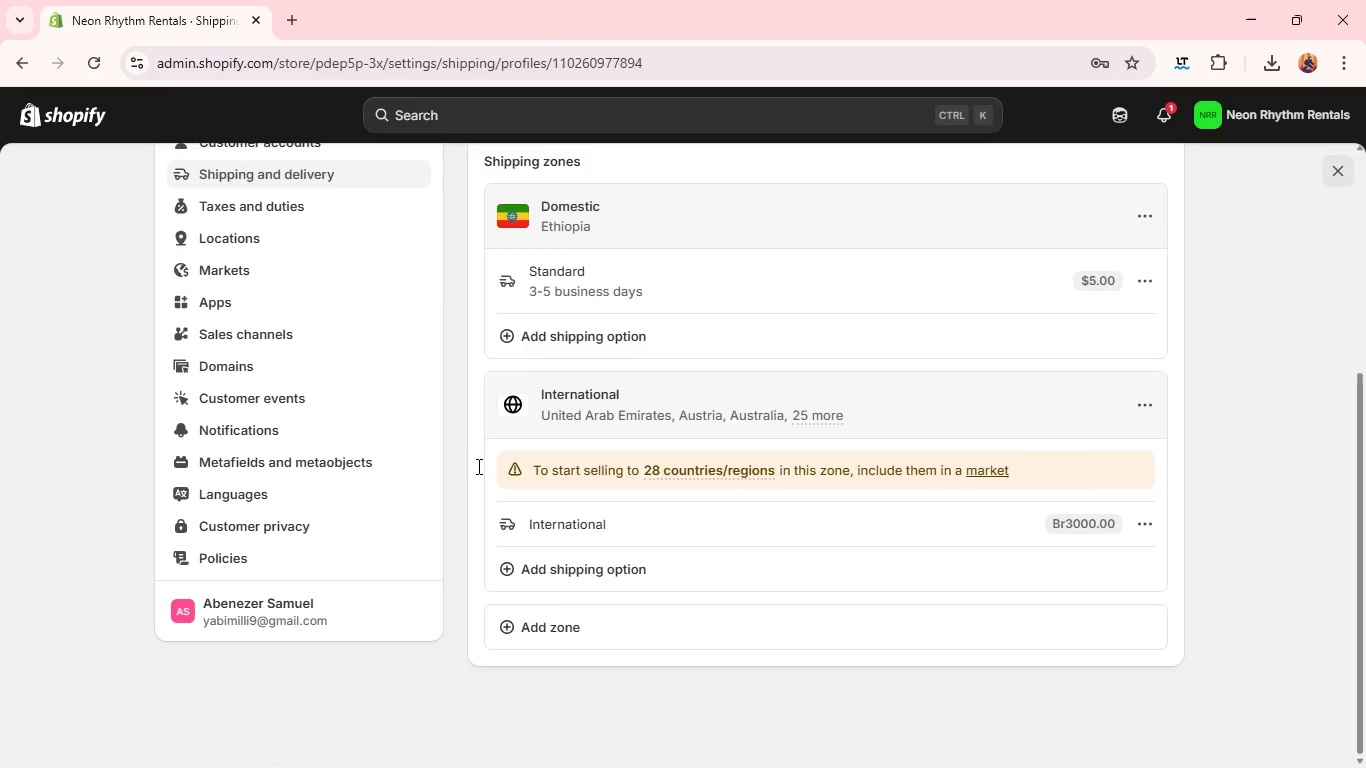 
mouse_move([466, 445])
 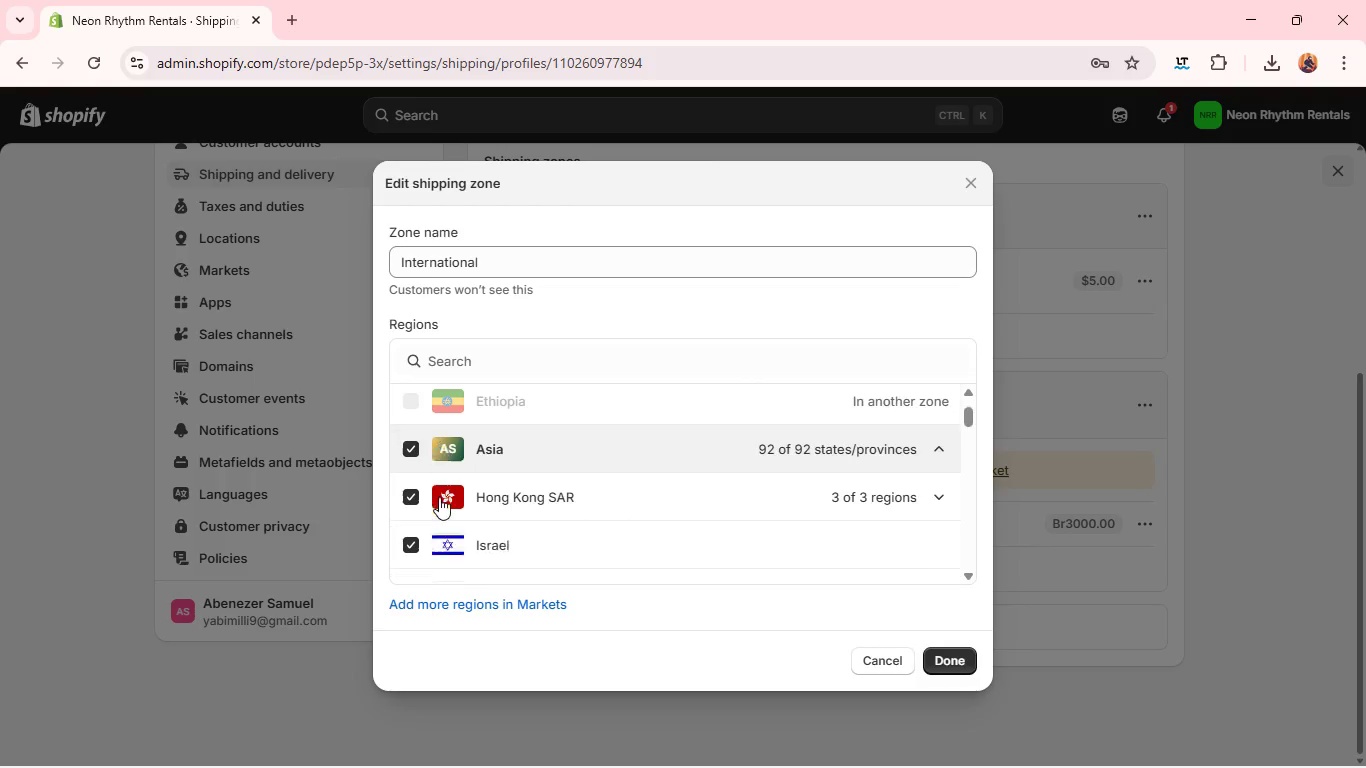 
scroll: coordinate [439, 493], scroll_direction: down, amount: 1.0
 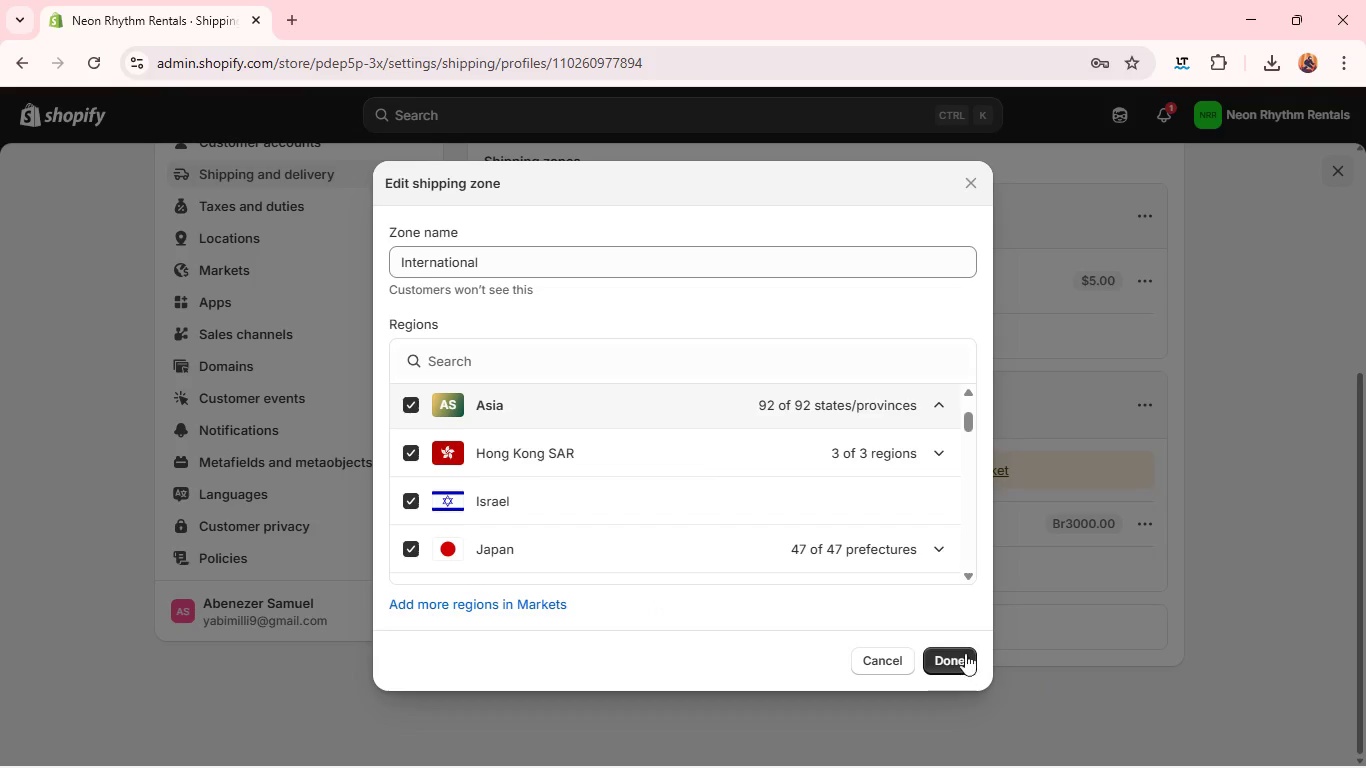 
left_click([963, 659])
 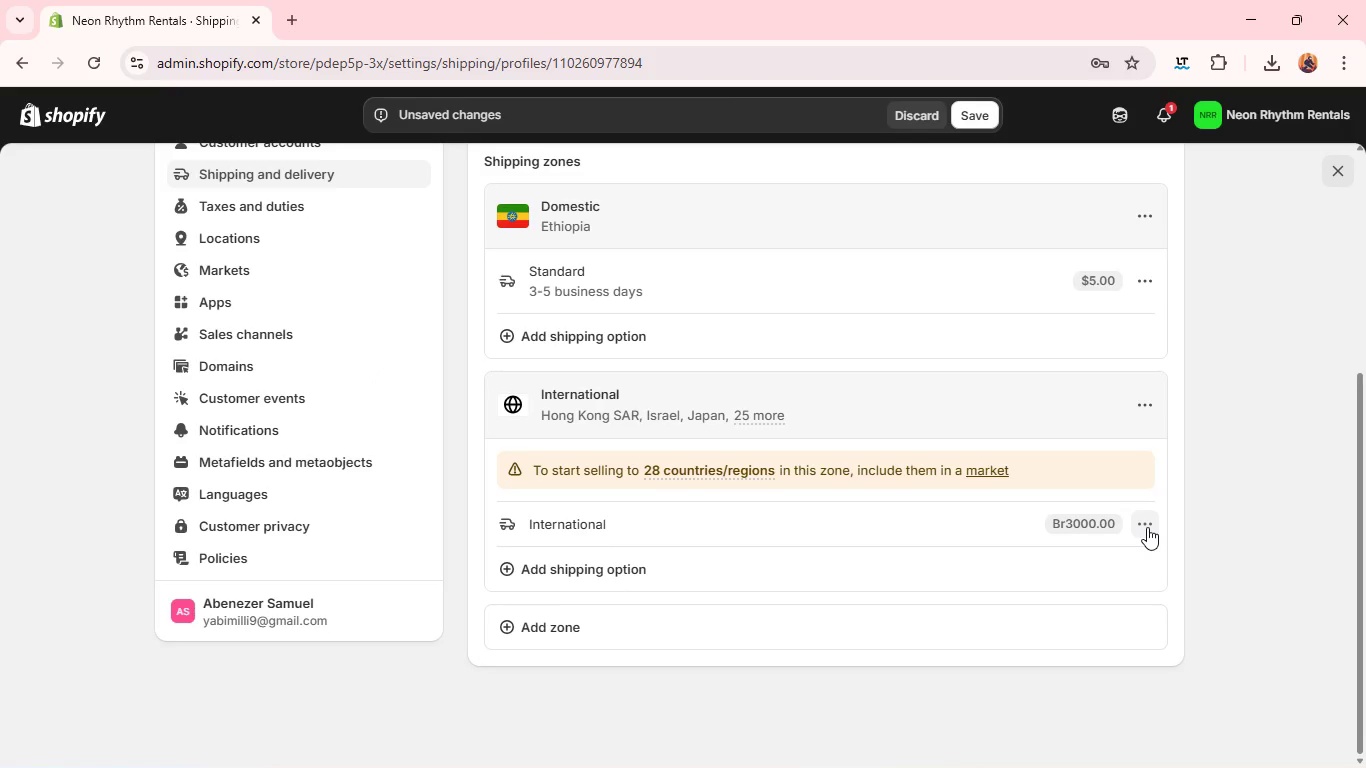 
left_click([1147, 527])
 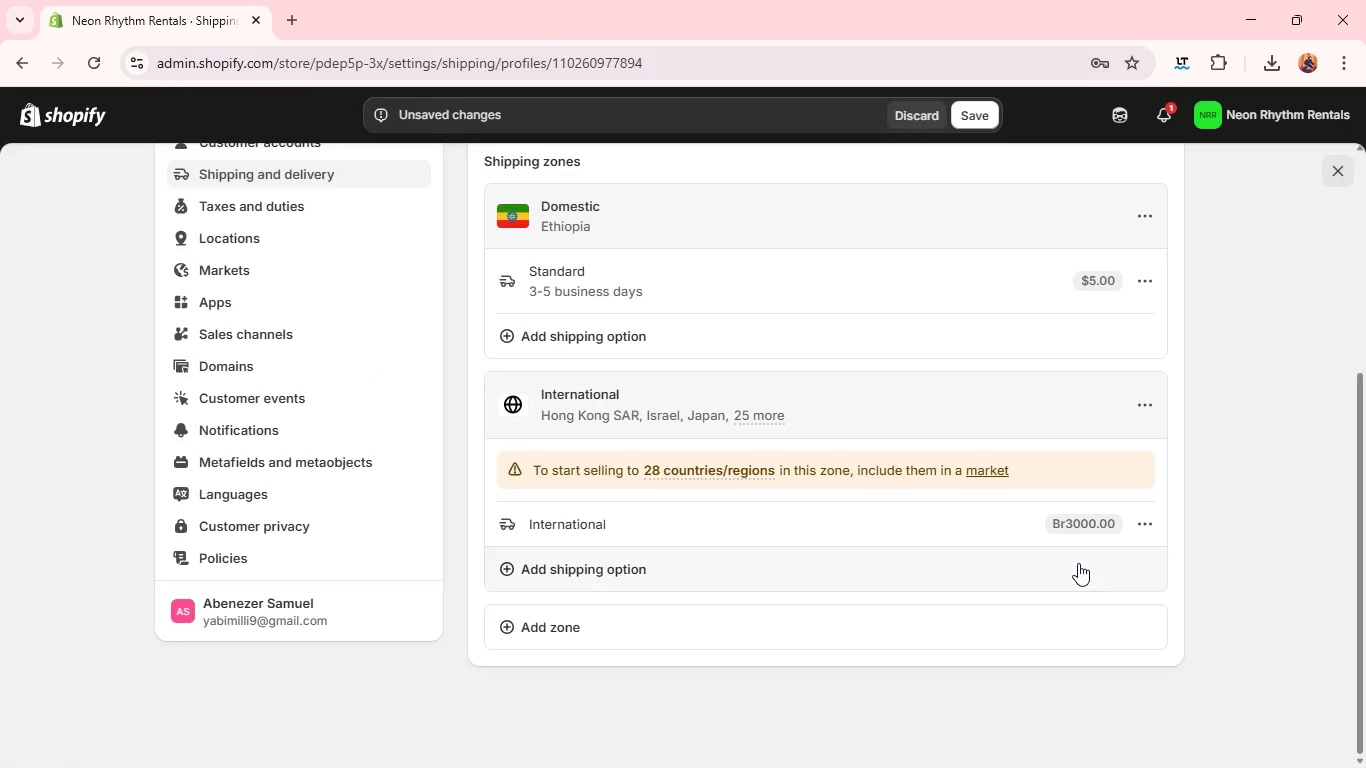 
left_click([1079, 563])
 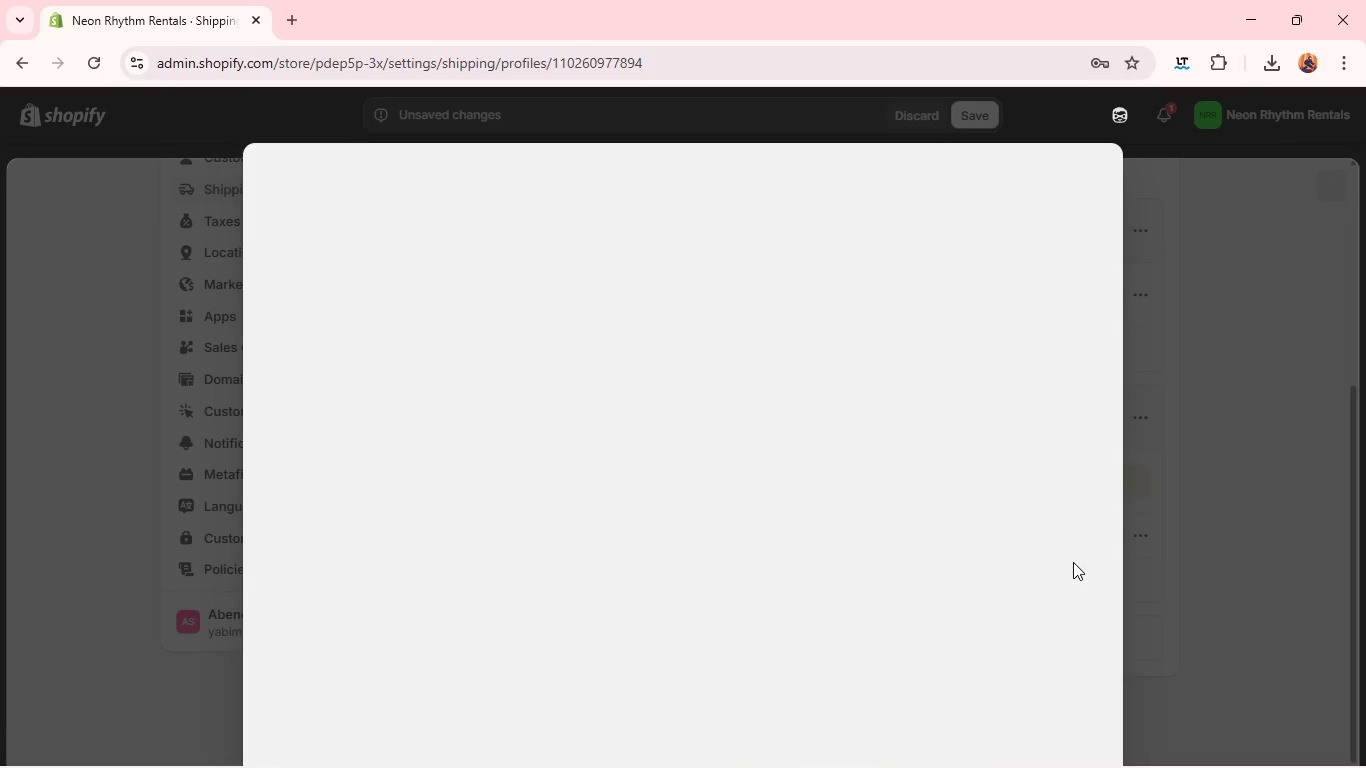 
scroll: coordinate [1073, 562], scroll_direction: down, amount: 1.0
 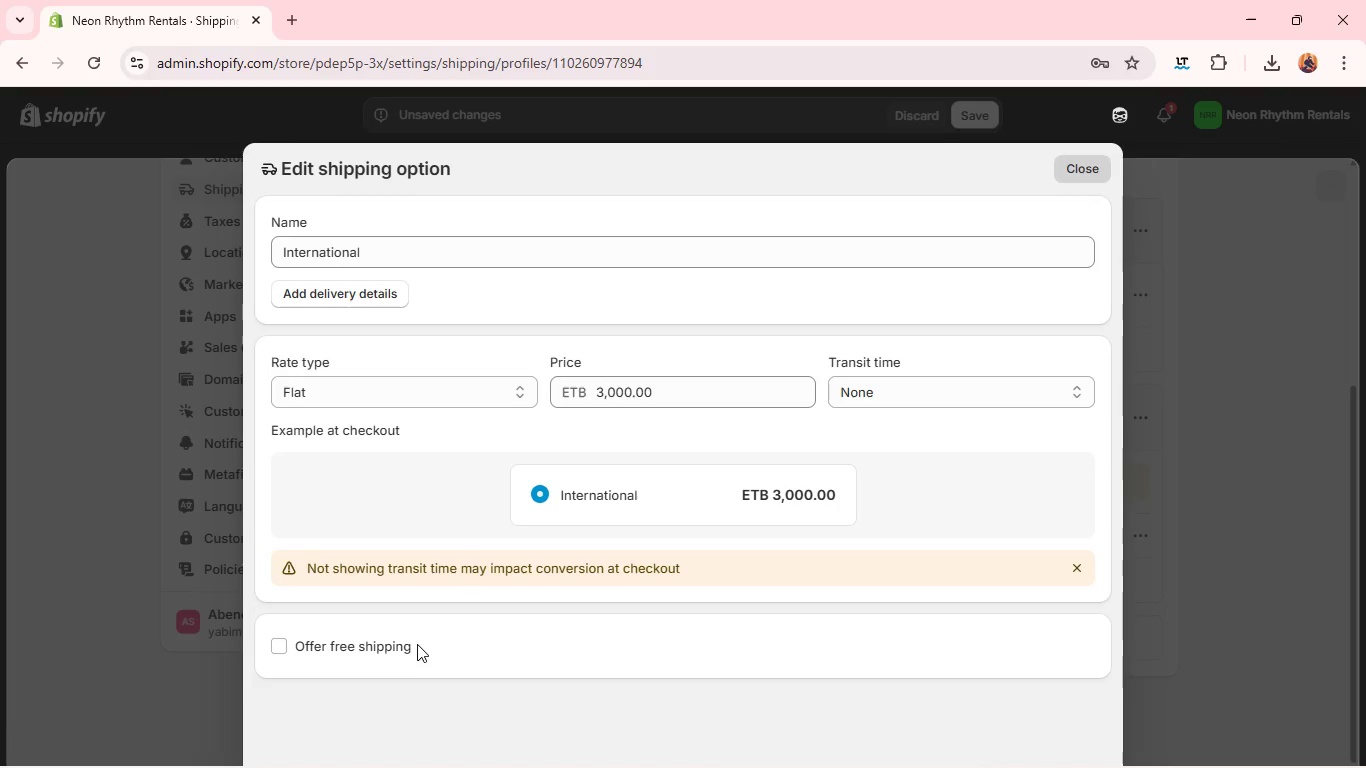 
wait(11.73)
 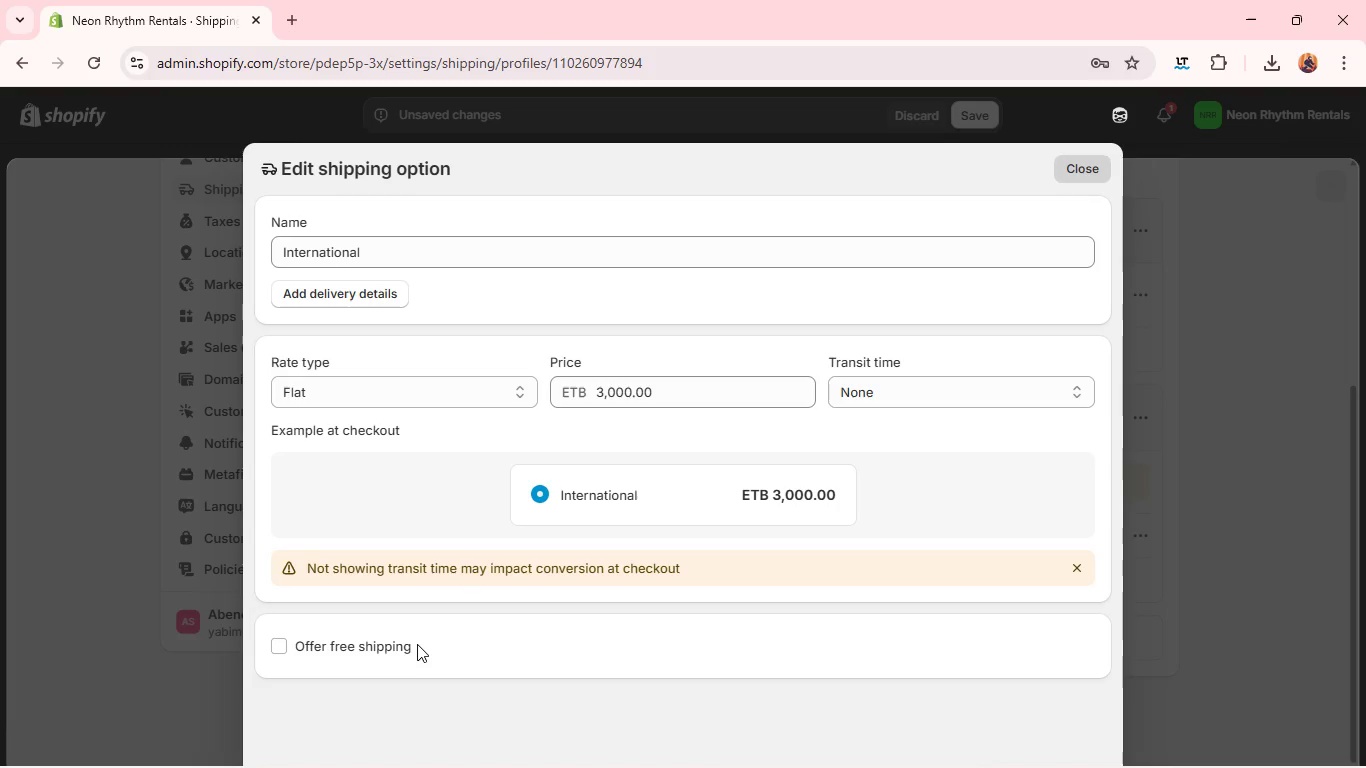 
double_click([714, 398])
 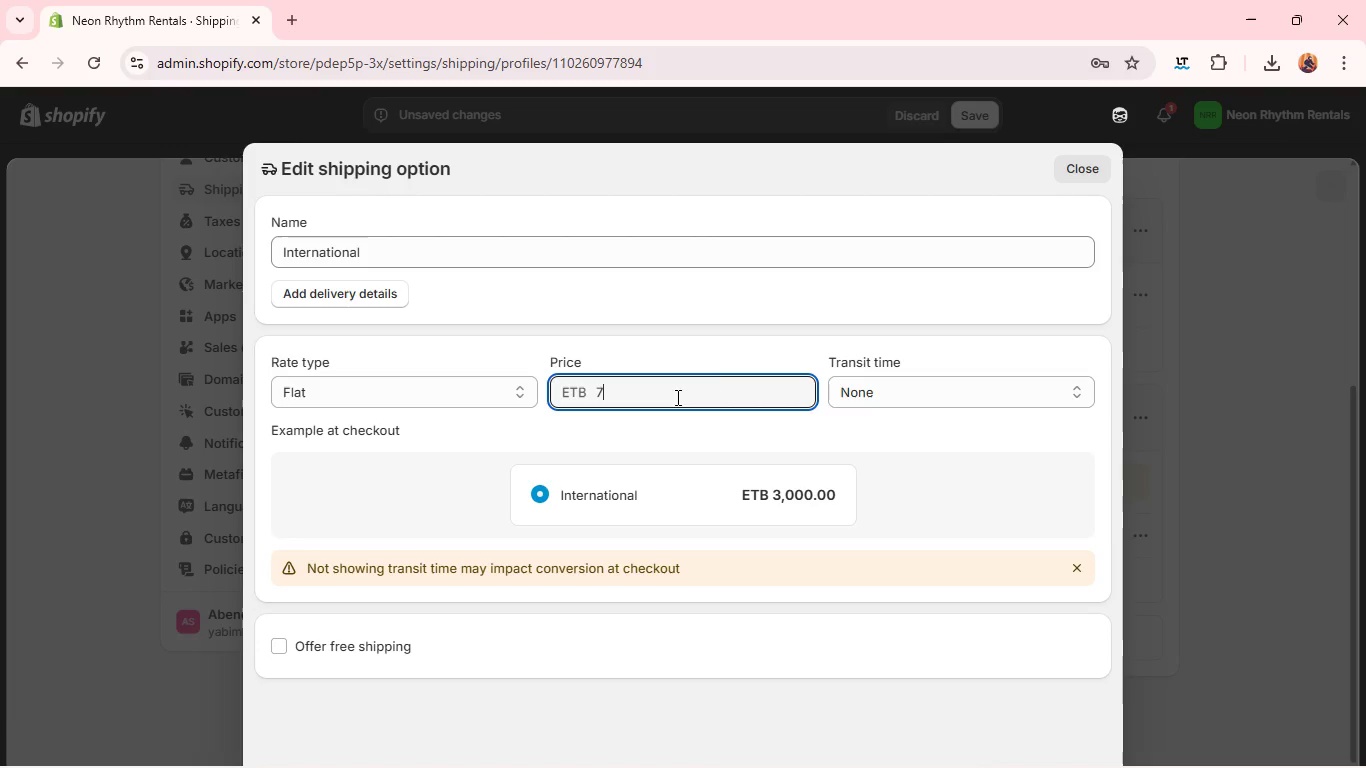 
key(7)
 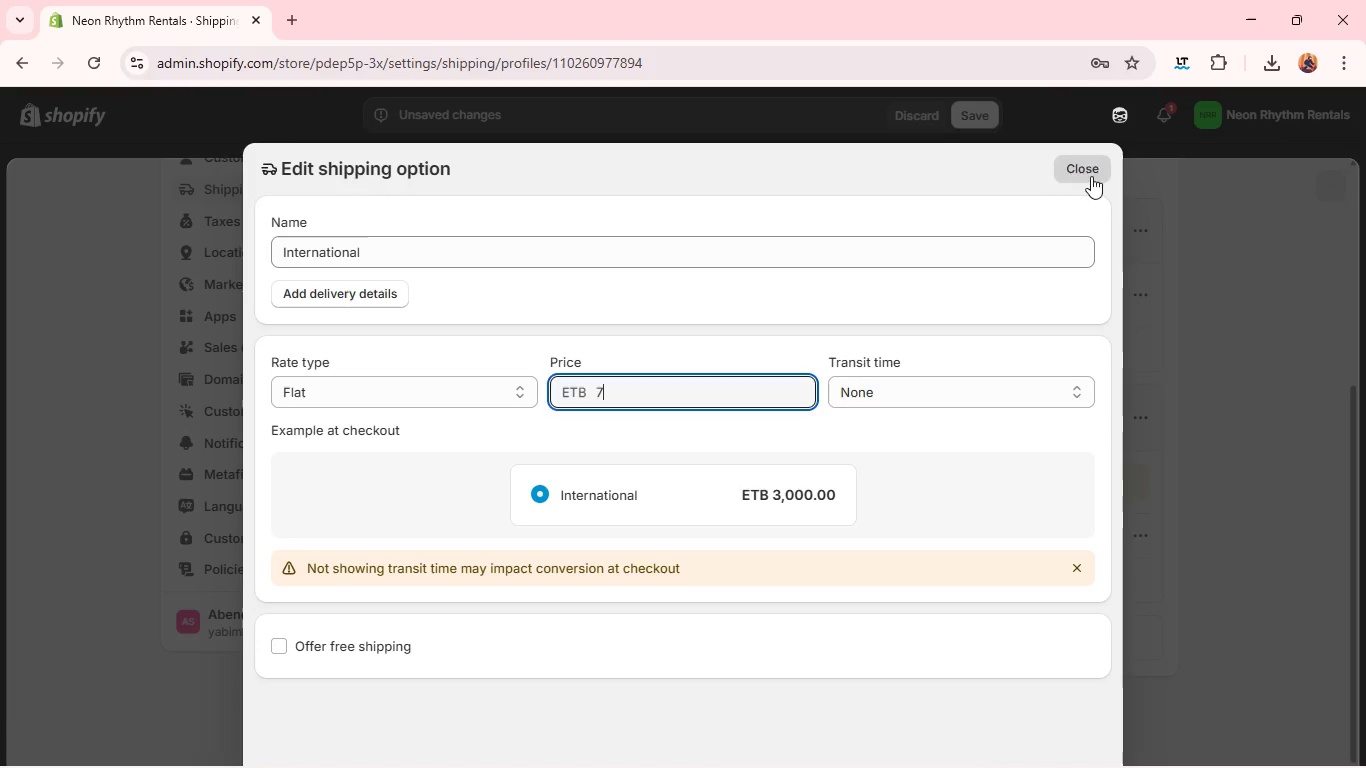 
left_click([1093, 175])
 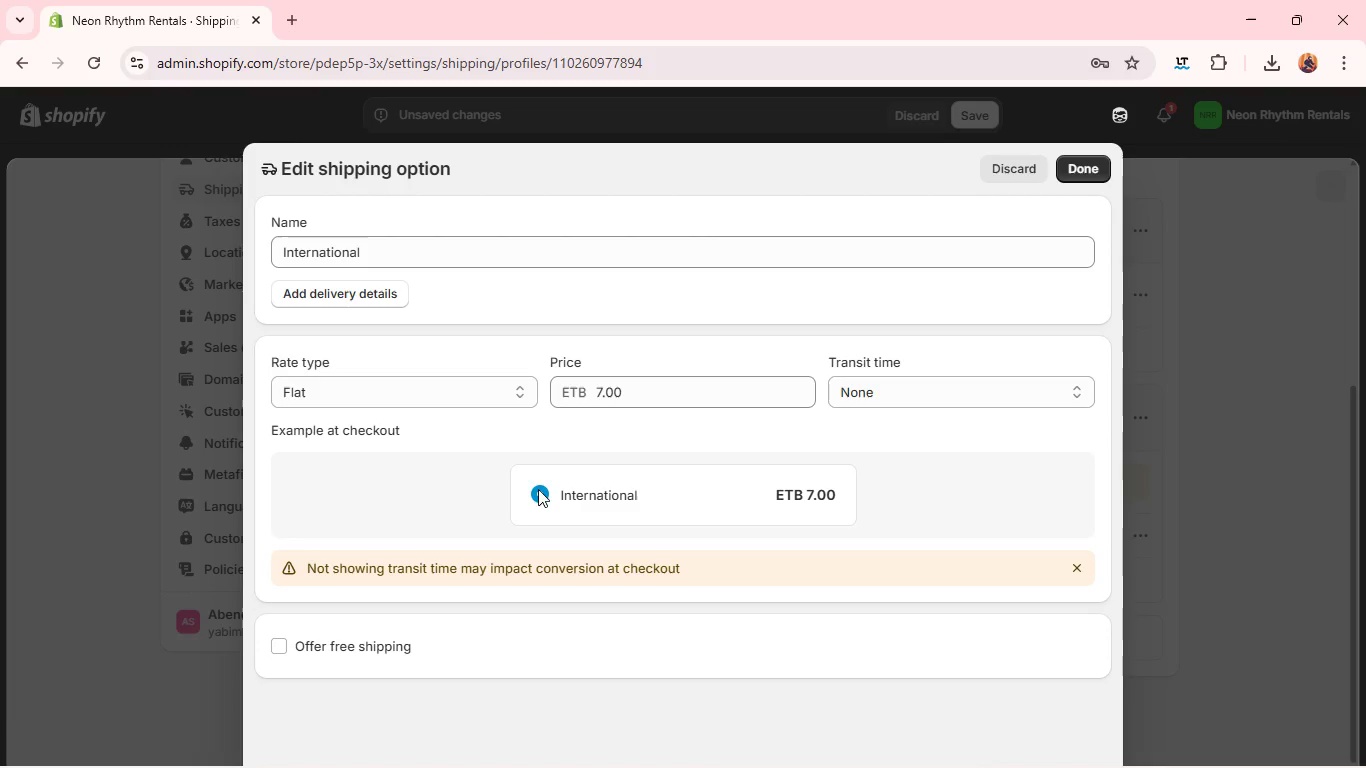 
left_click([539, 489])
 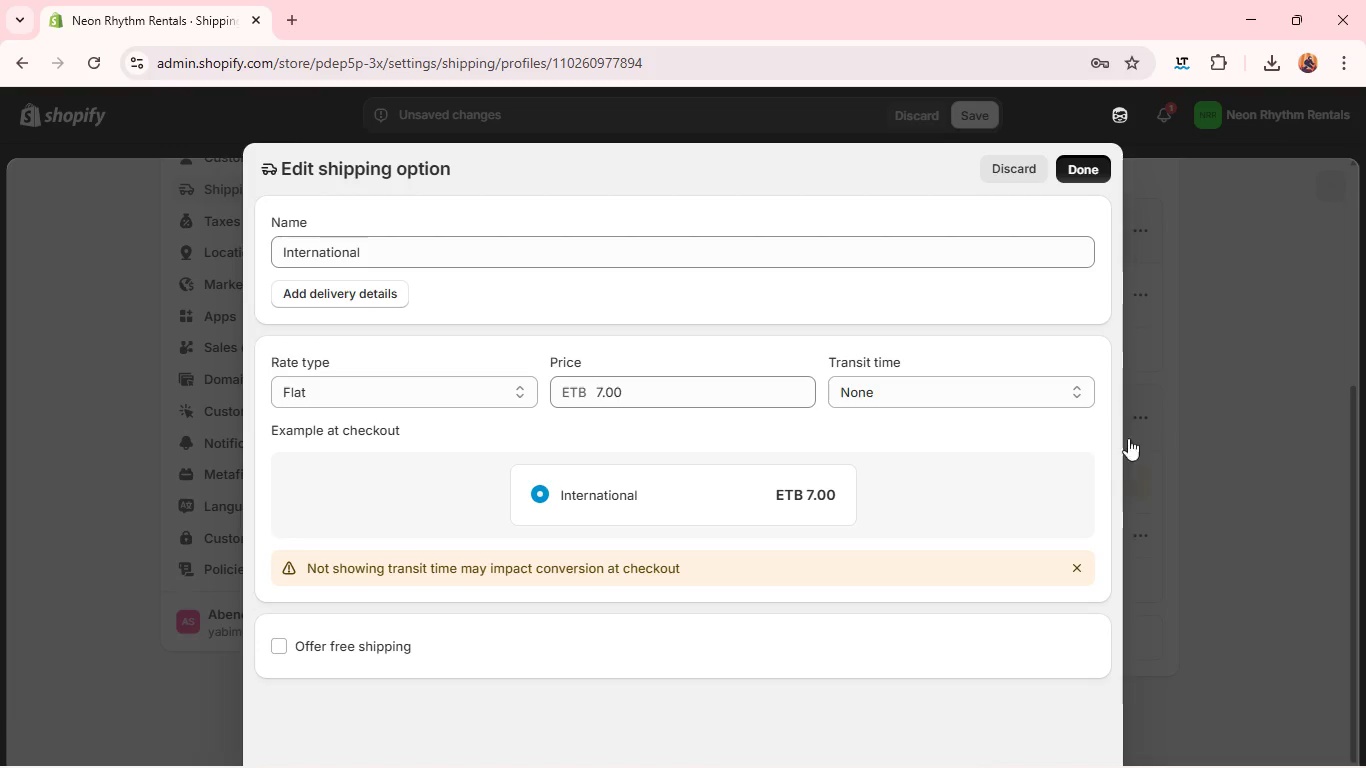 
left_click([1083, 174])
 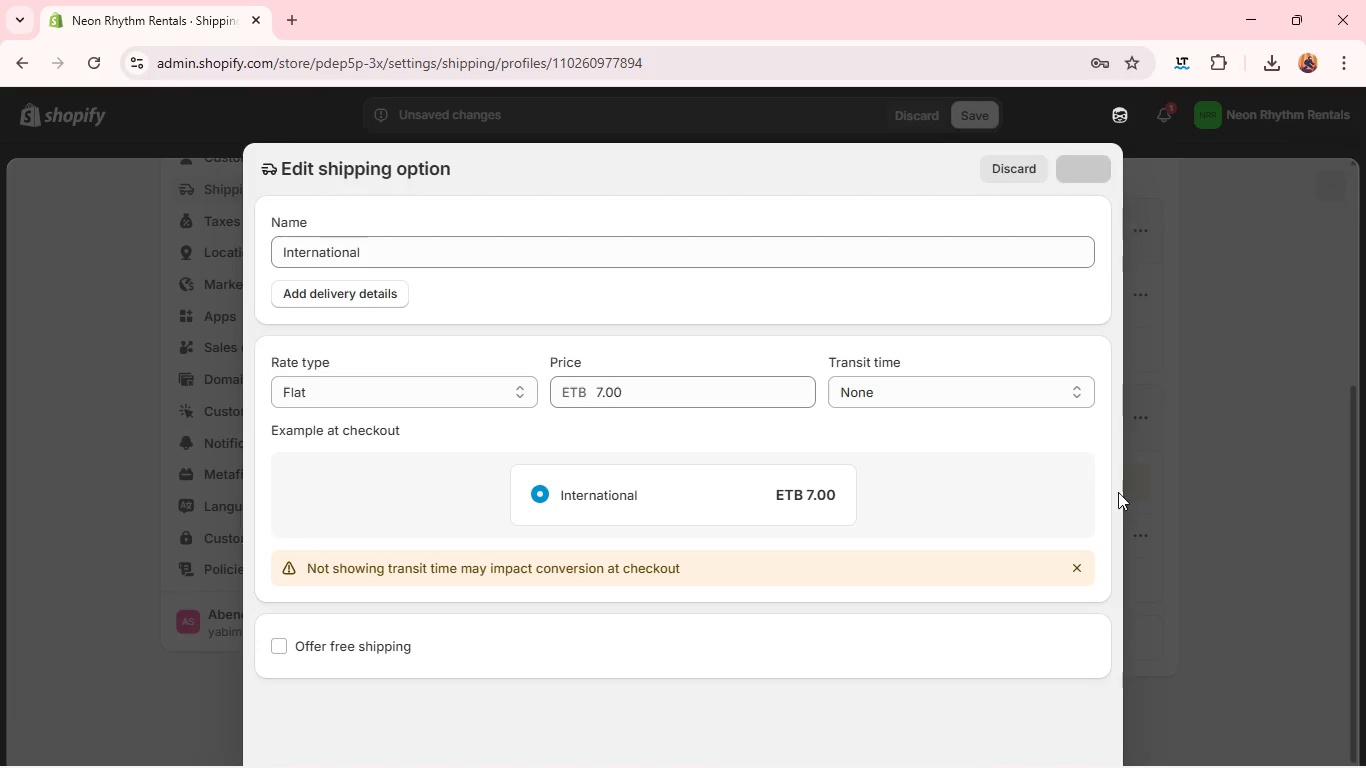 
mouse_move([1098, 496])
 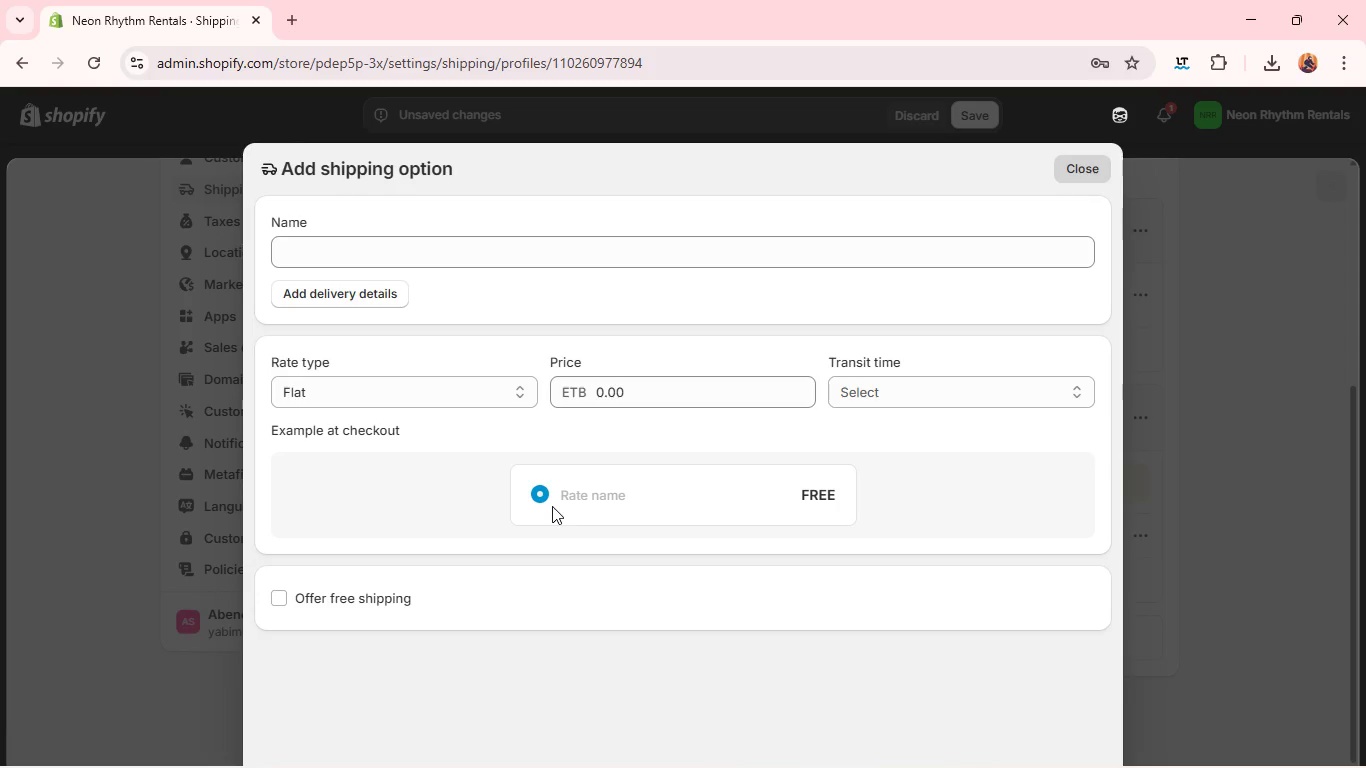 
wait(19.99)
 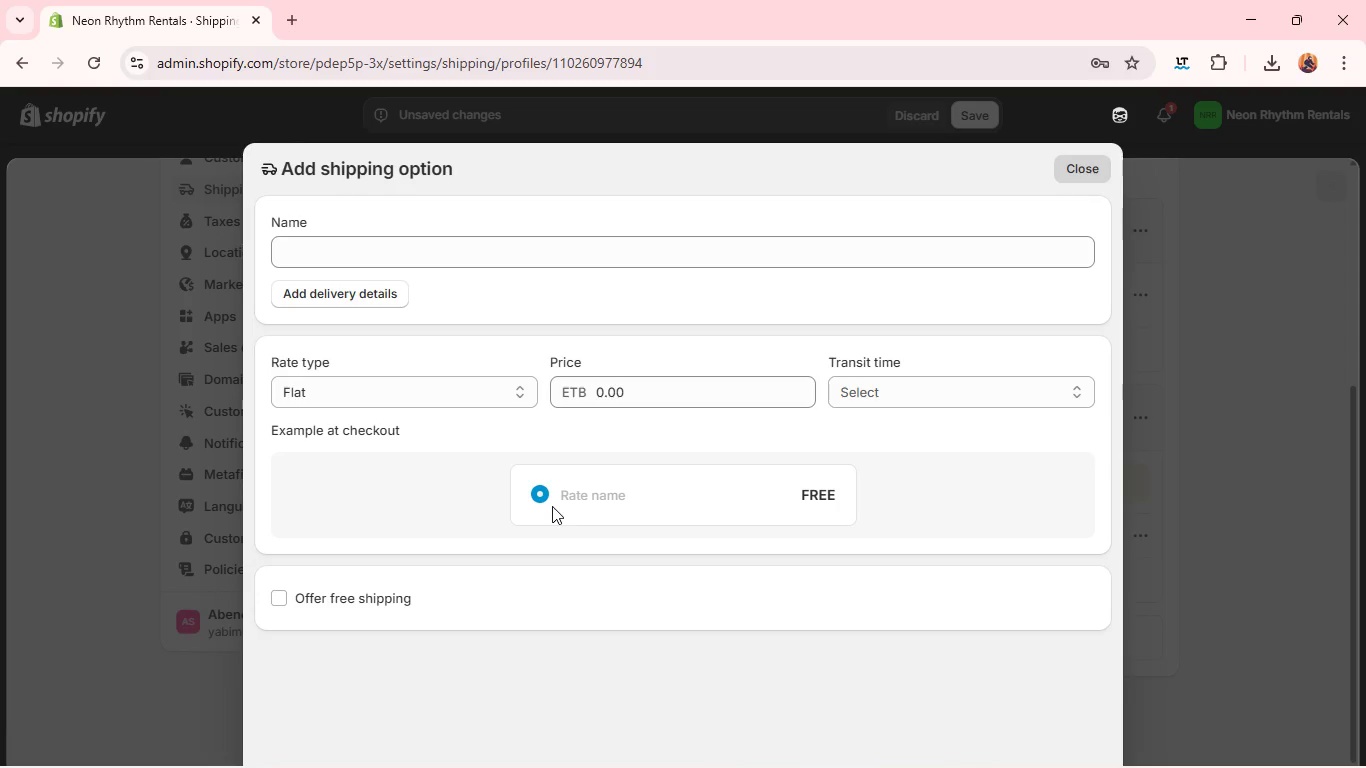 
left_click([1095, 172])
 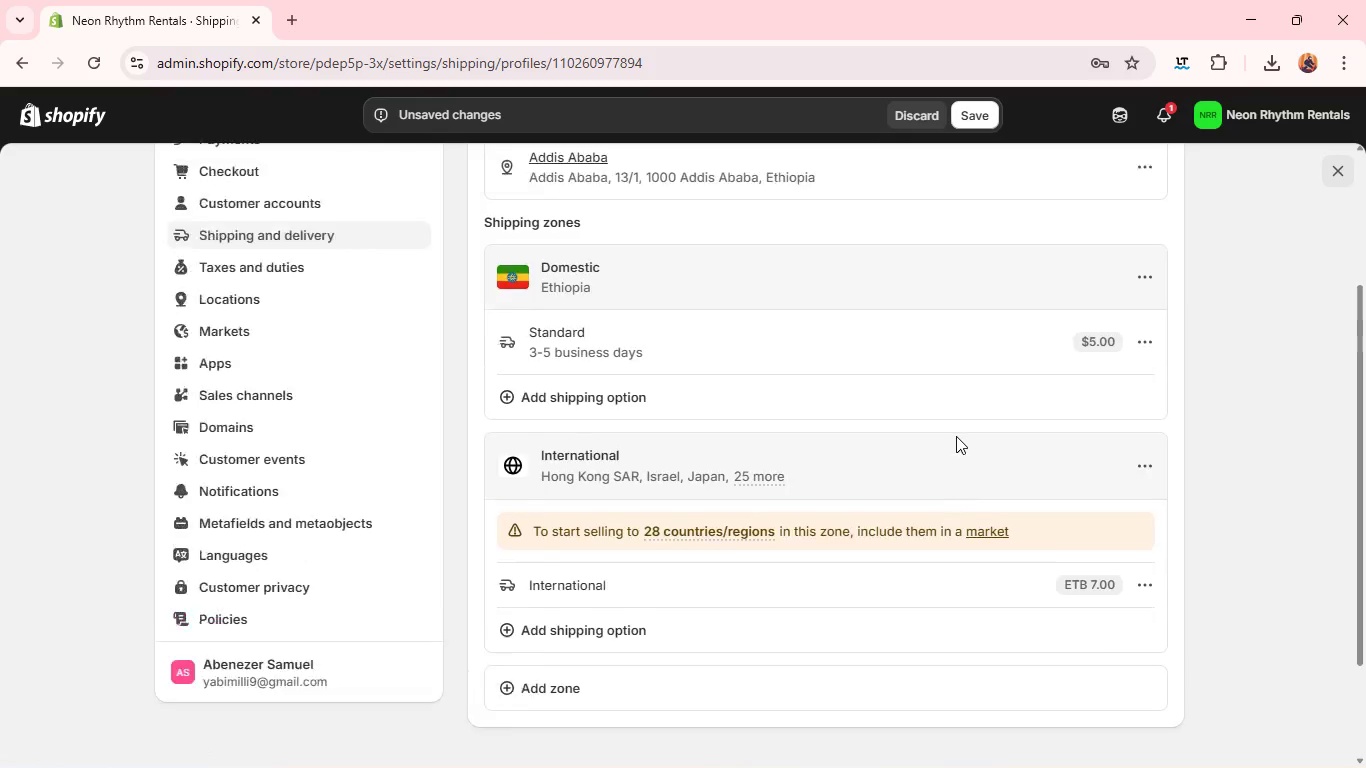 
scroll: coordinate [957, 436], scroll_direction: up, amount: 4.0
 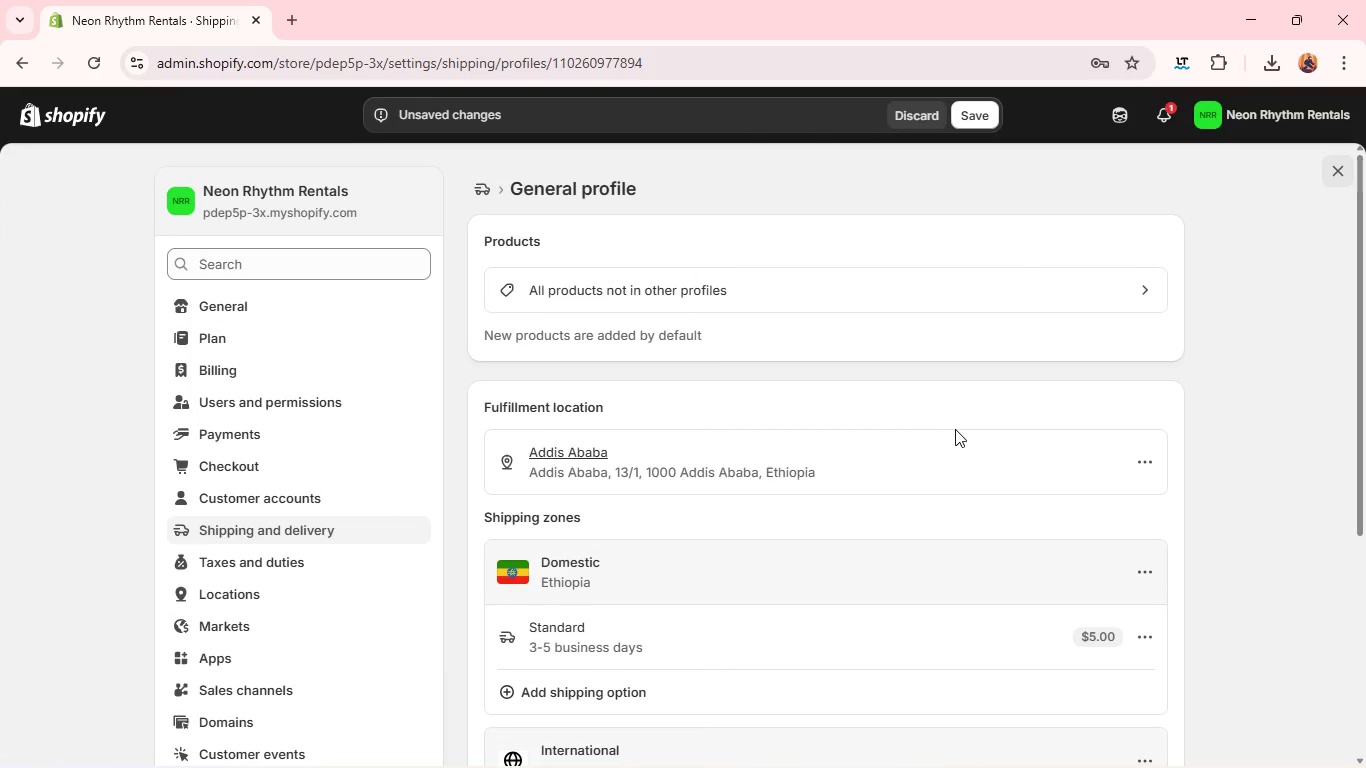 
scroll: coordinate [955, 429], scroll_direction: down, amount: 3.0
 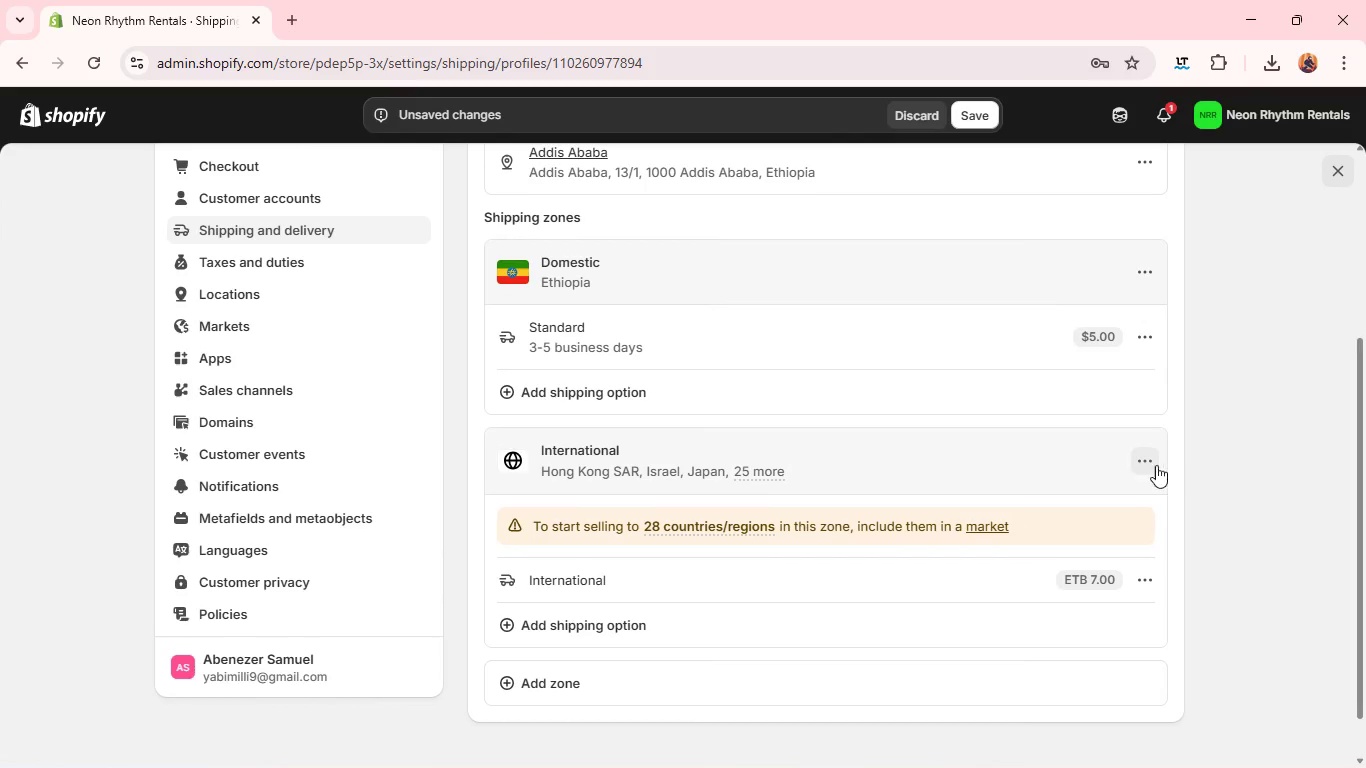 
left_click([1153, 466])
 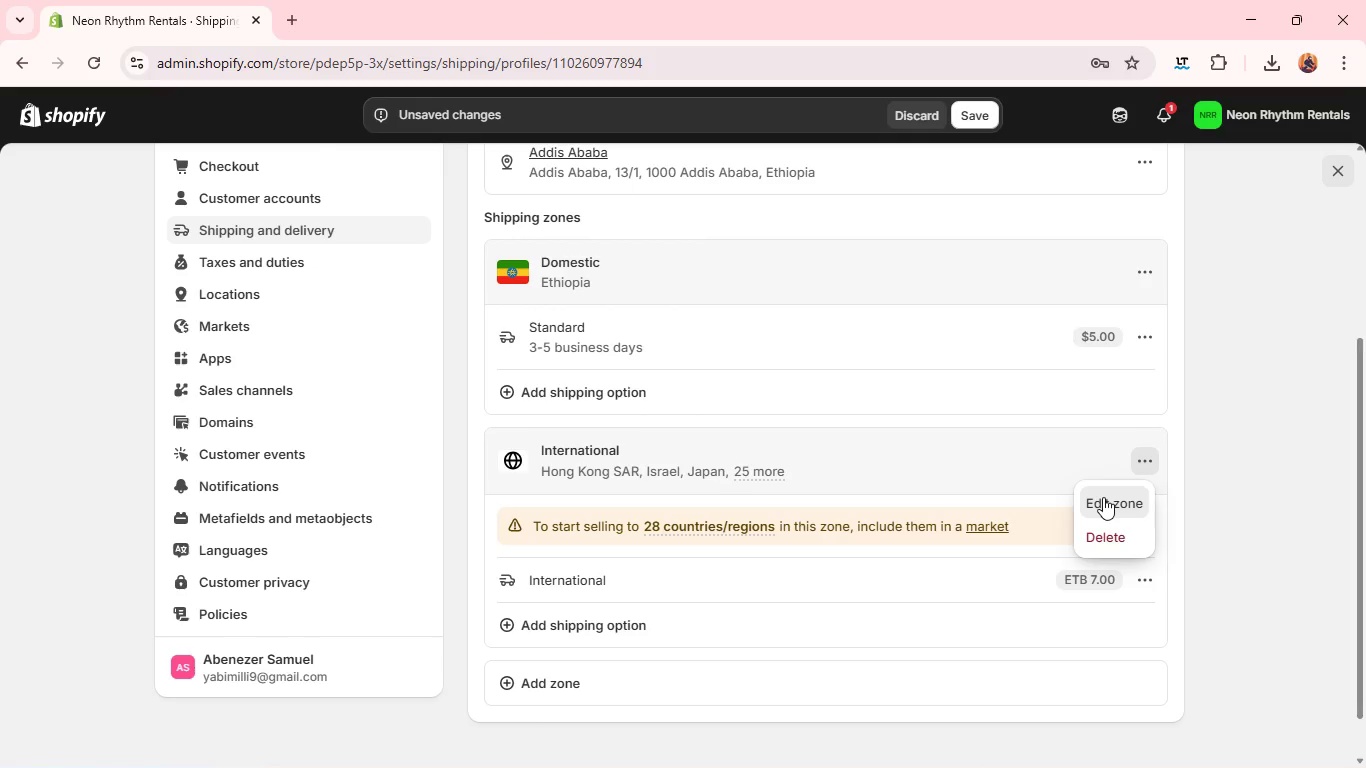 
wait(8.64)
 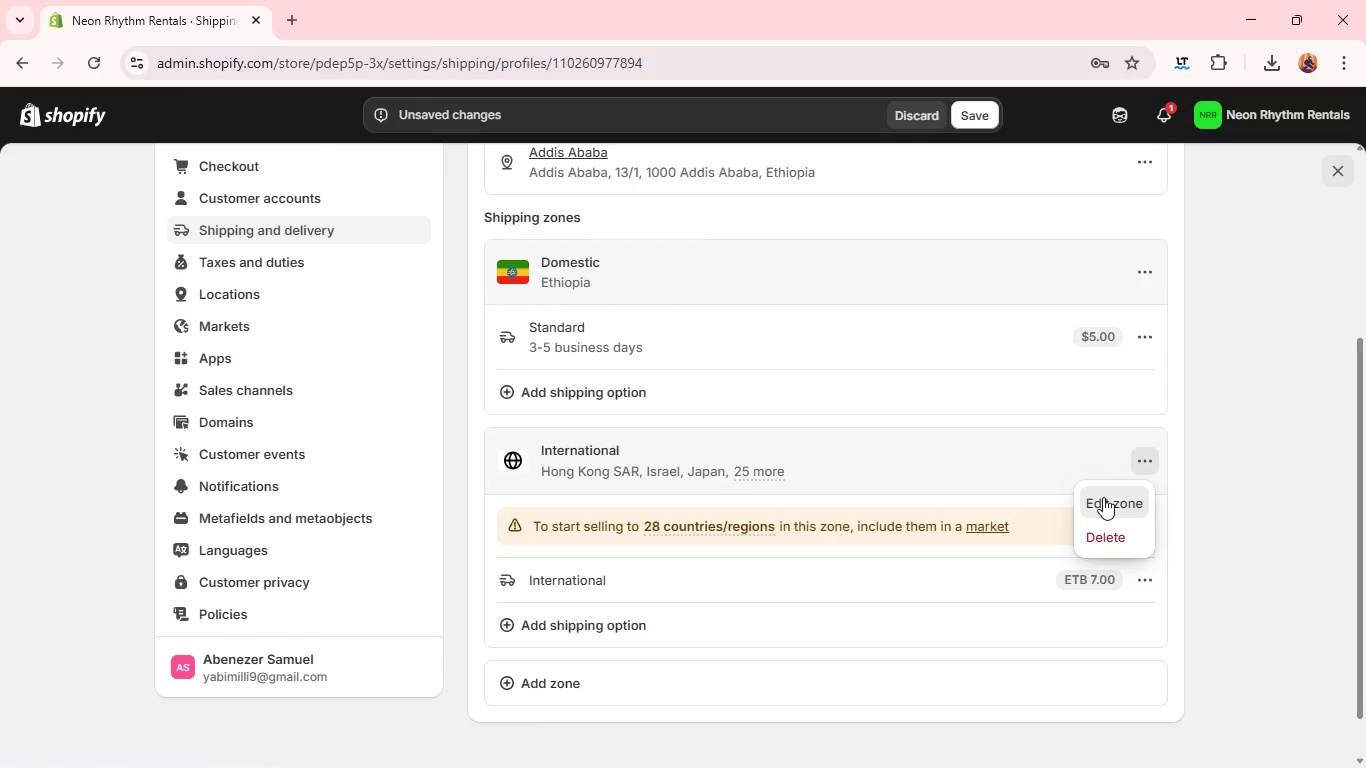 
left_click([1141, 463])
 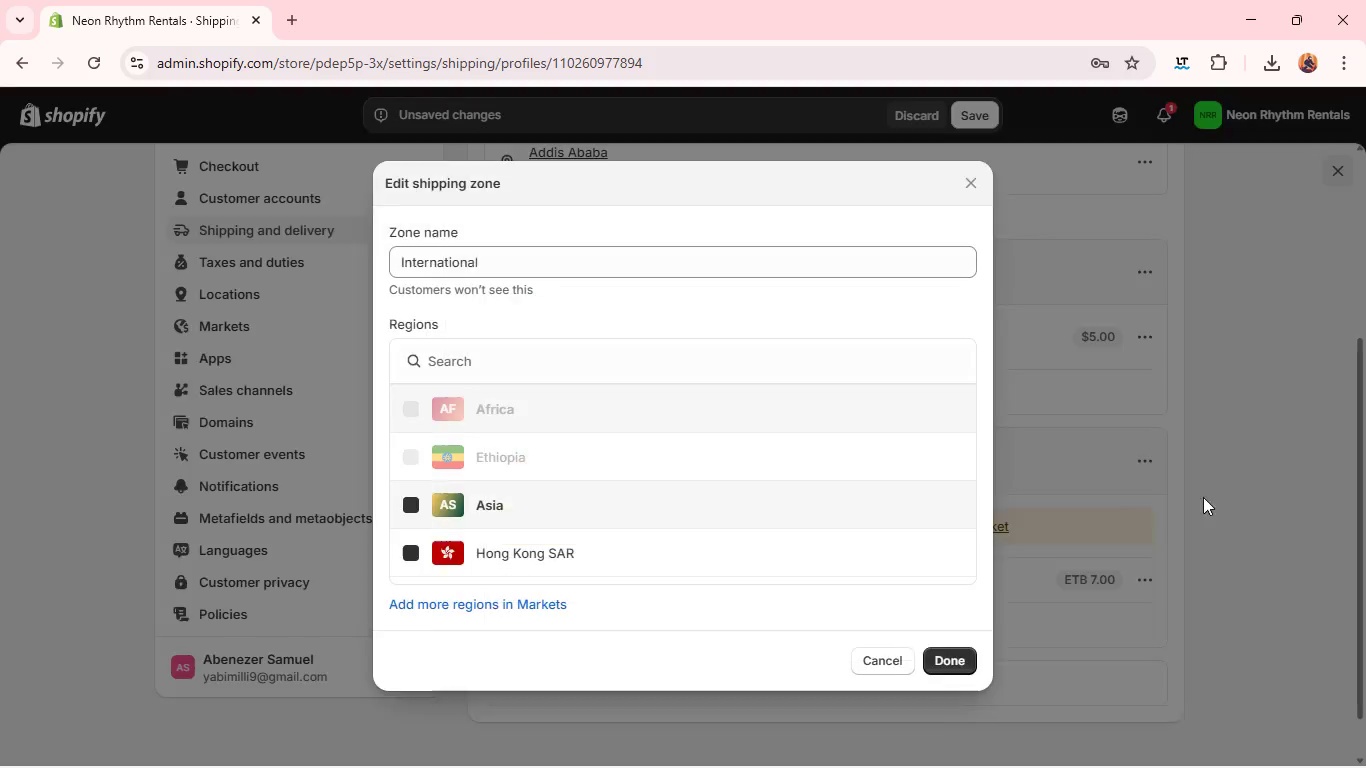 
wait(7.22)
 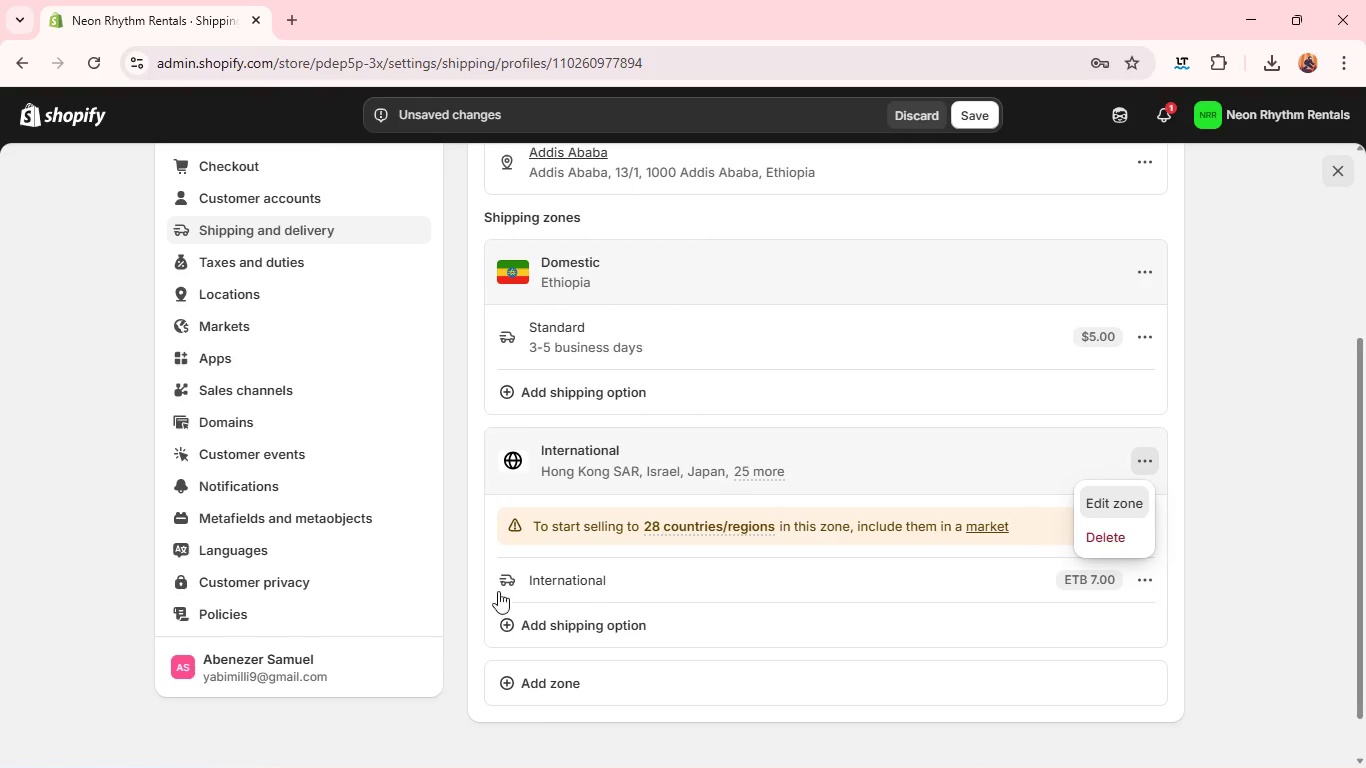 
scroll: coordinate [475, 537], scroll_direction: down, amount: 14.0
 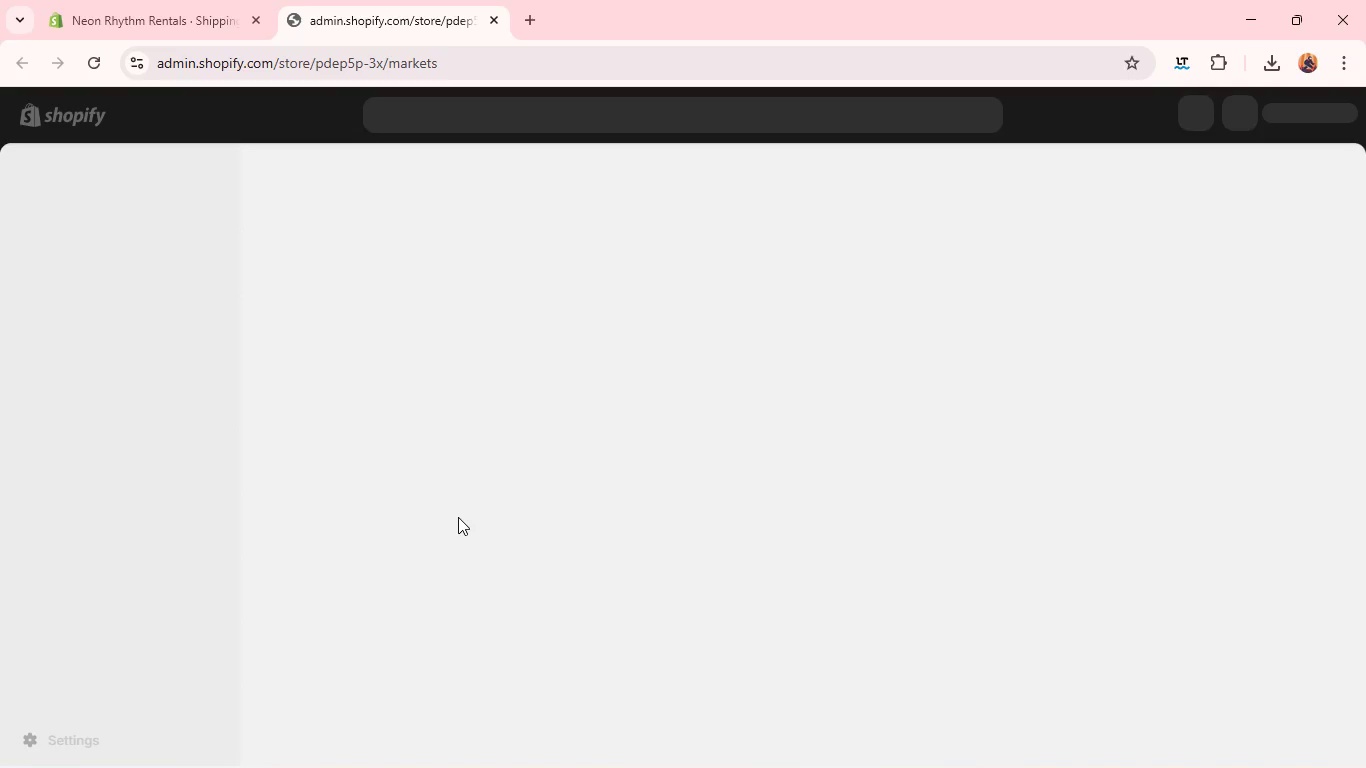 
wait(25.19)
 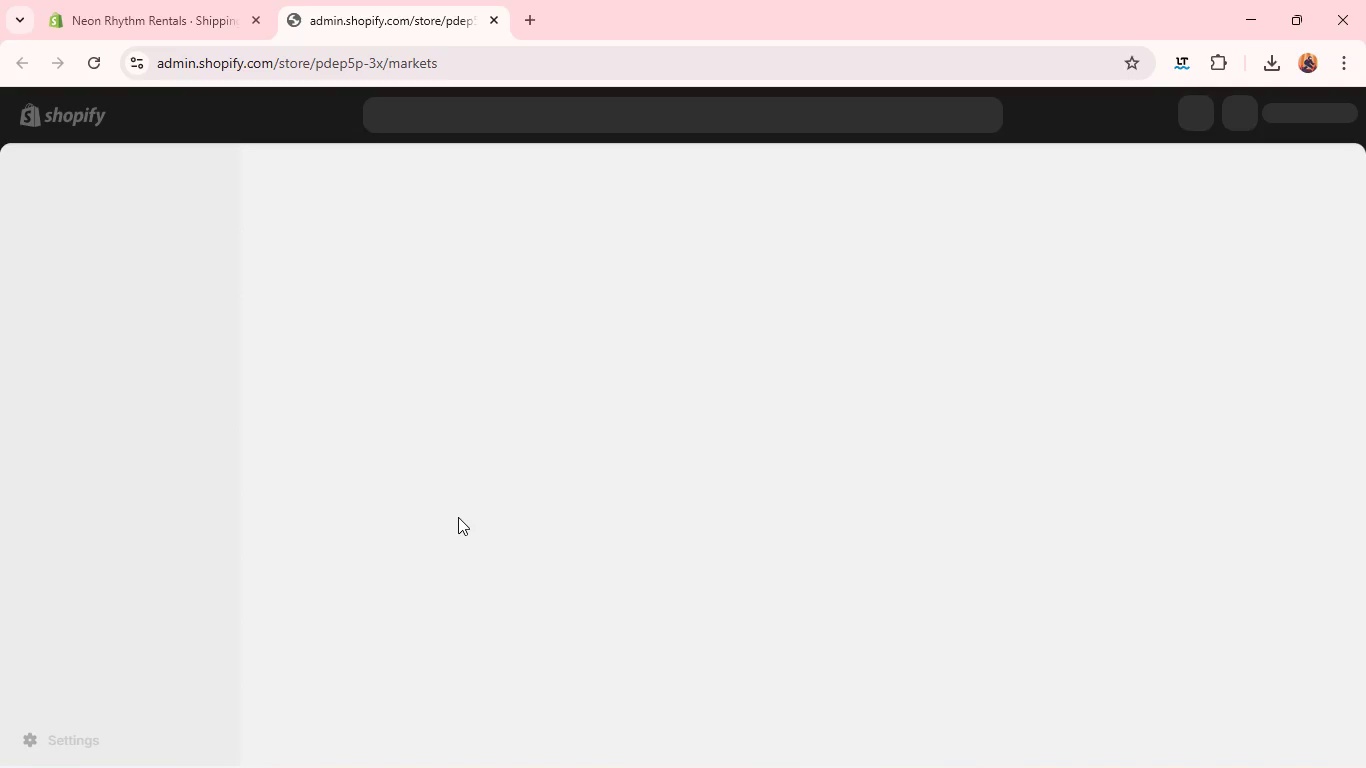 
mouse_move([494, 356])
 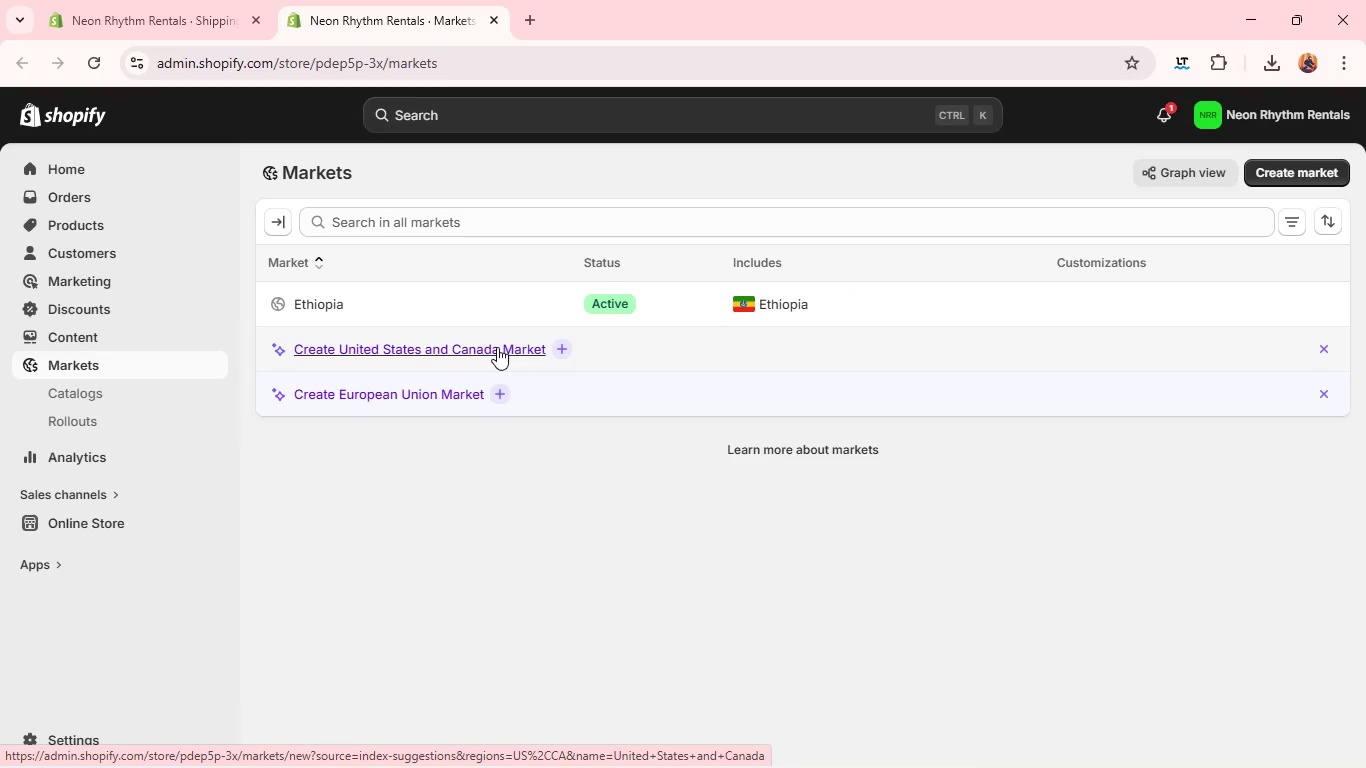 
left_click([497, 347])
 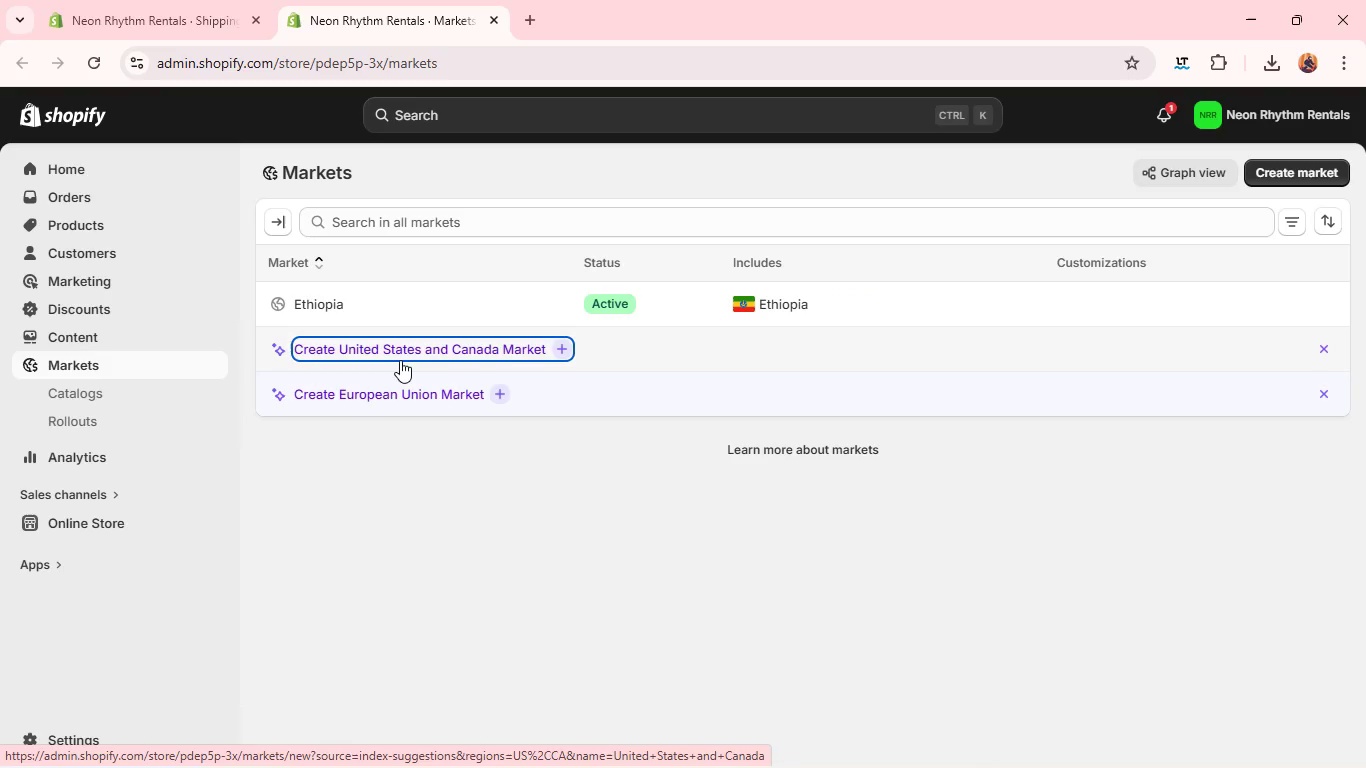 
left_click([399, 351])
 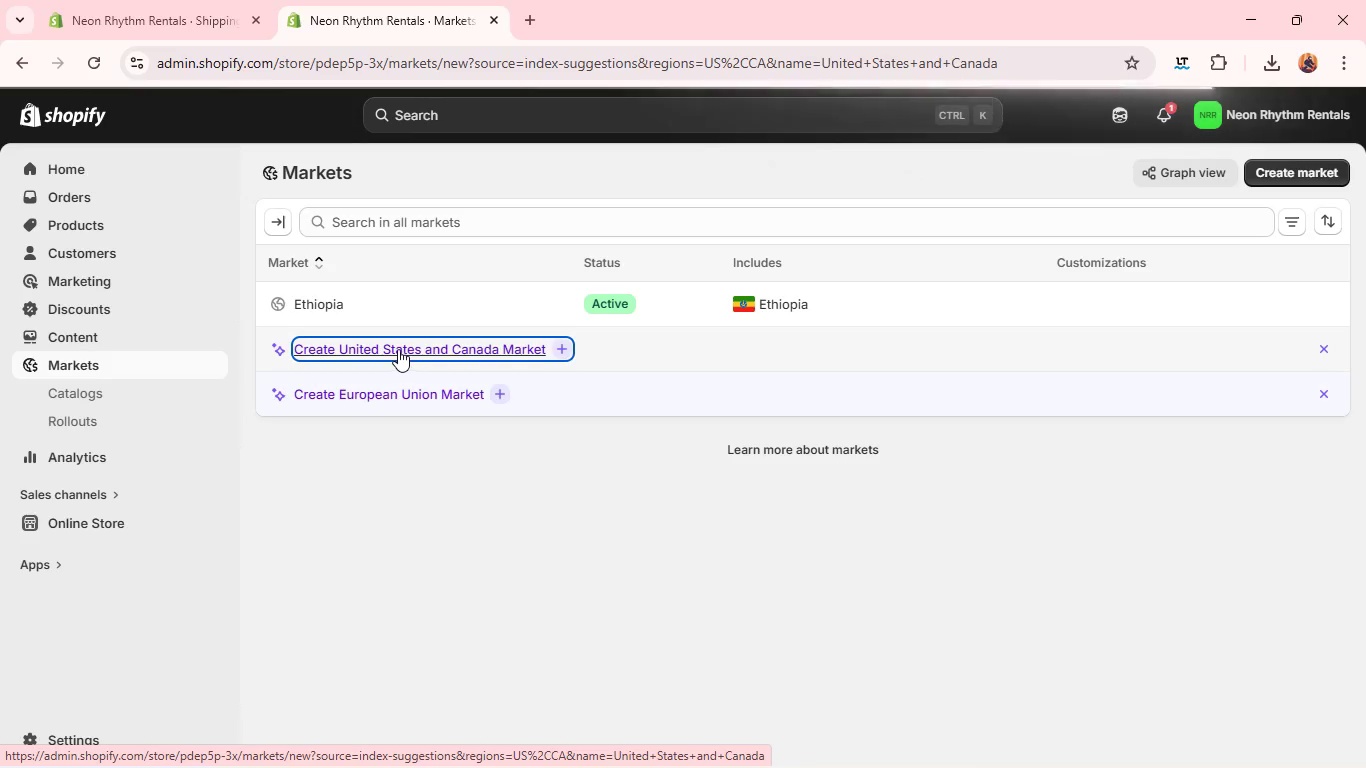 
wait(12.25)
 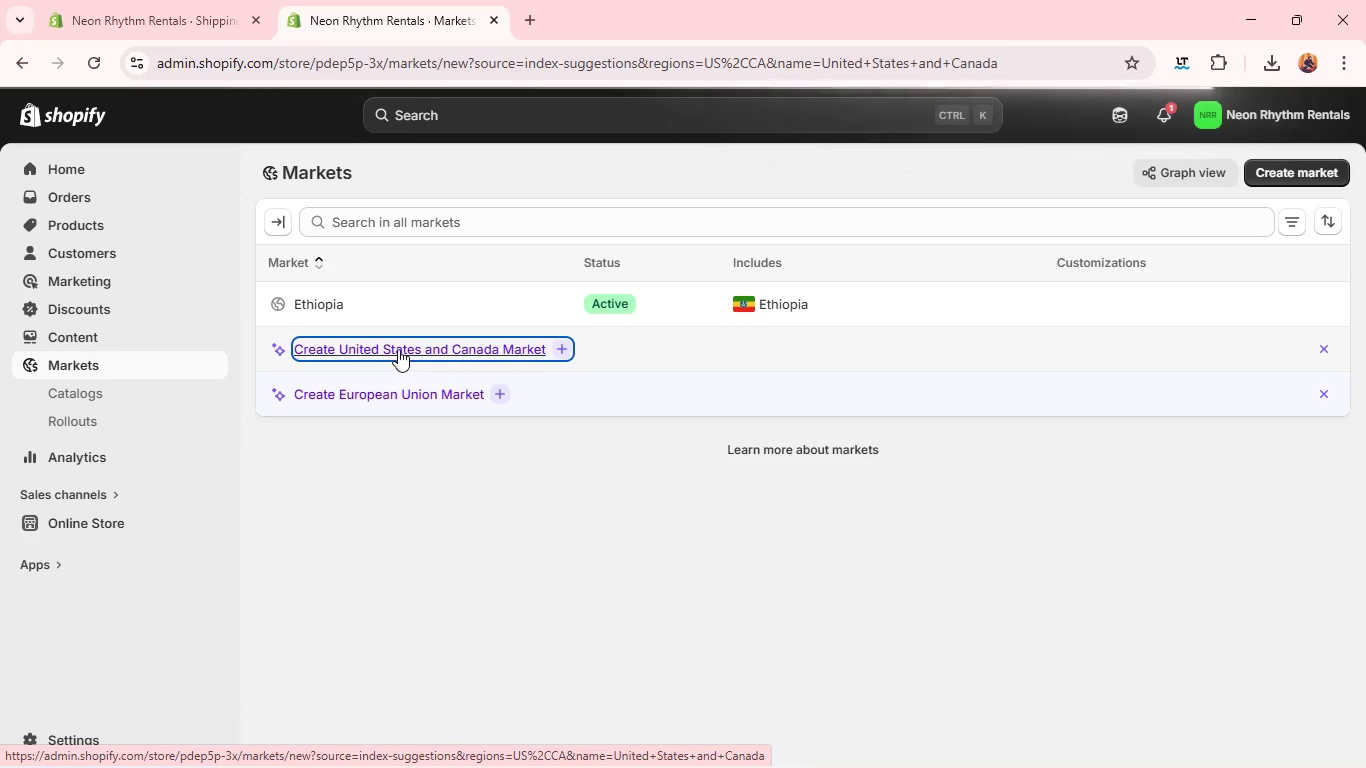 
scroll: coordinate [410, 504], scroll_direction: down, amount: 4.0
 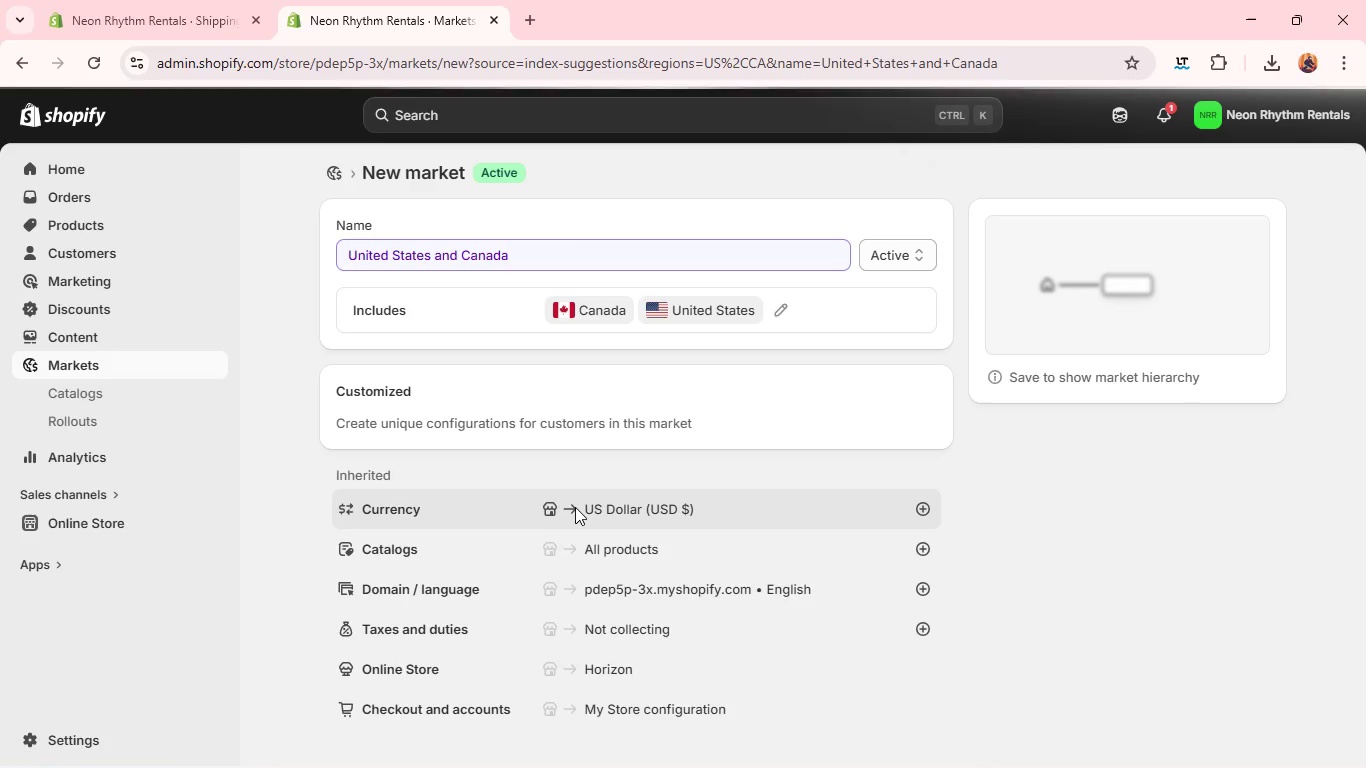 
left_click([575, 507])
 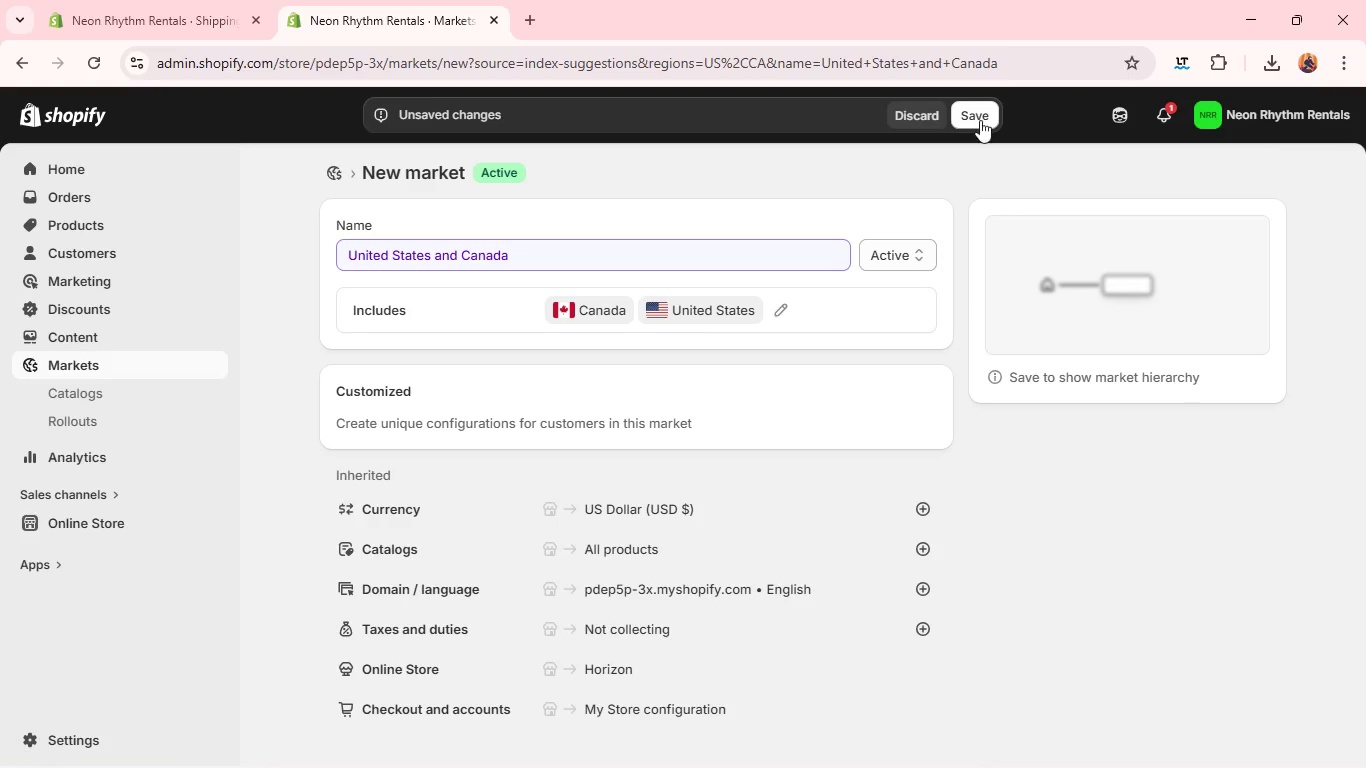 
left_click([980, 120])
 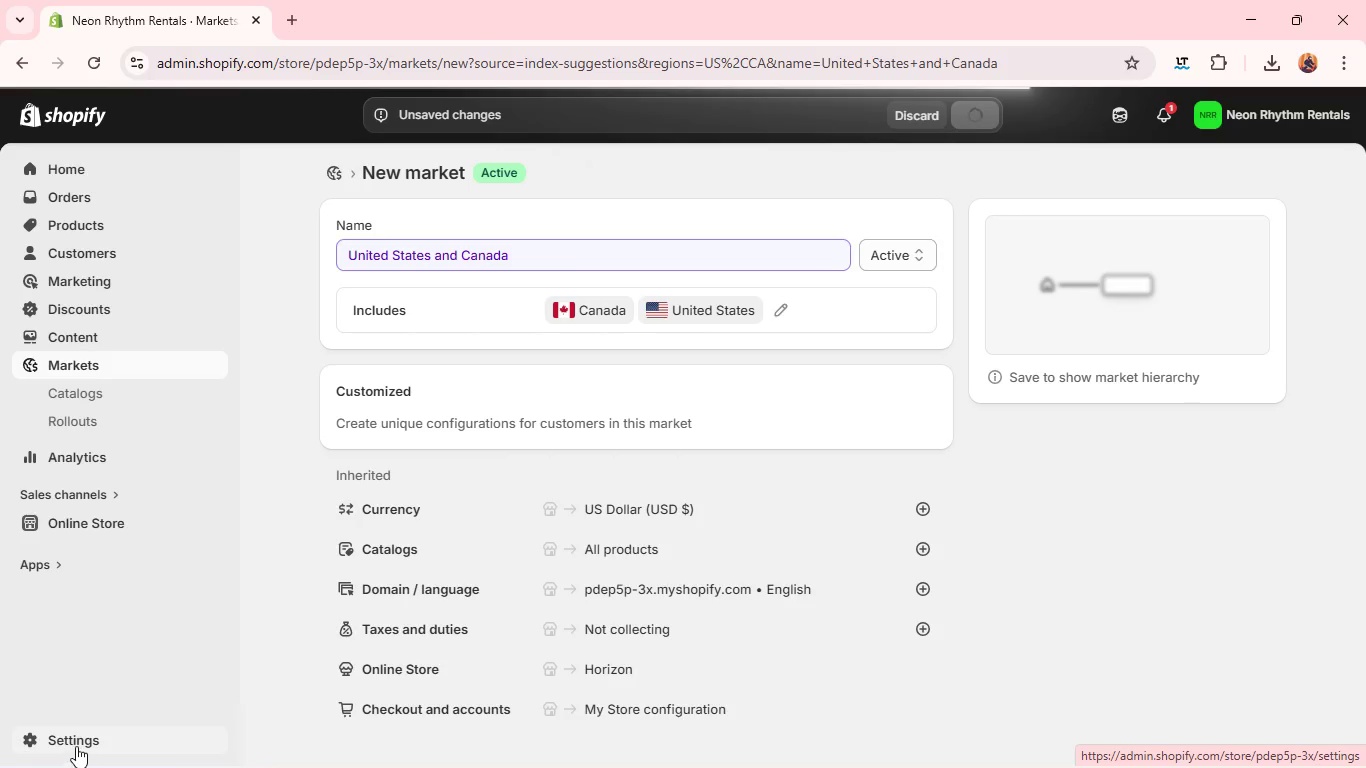 
wait(18.41)
 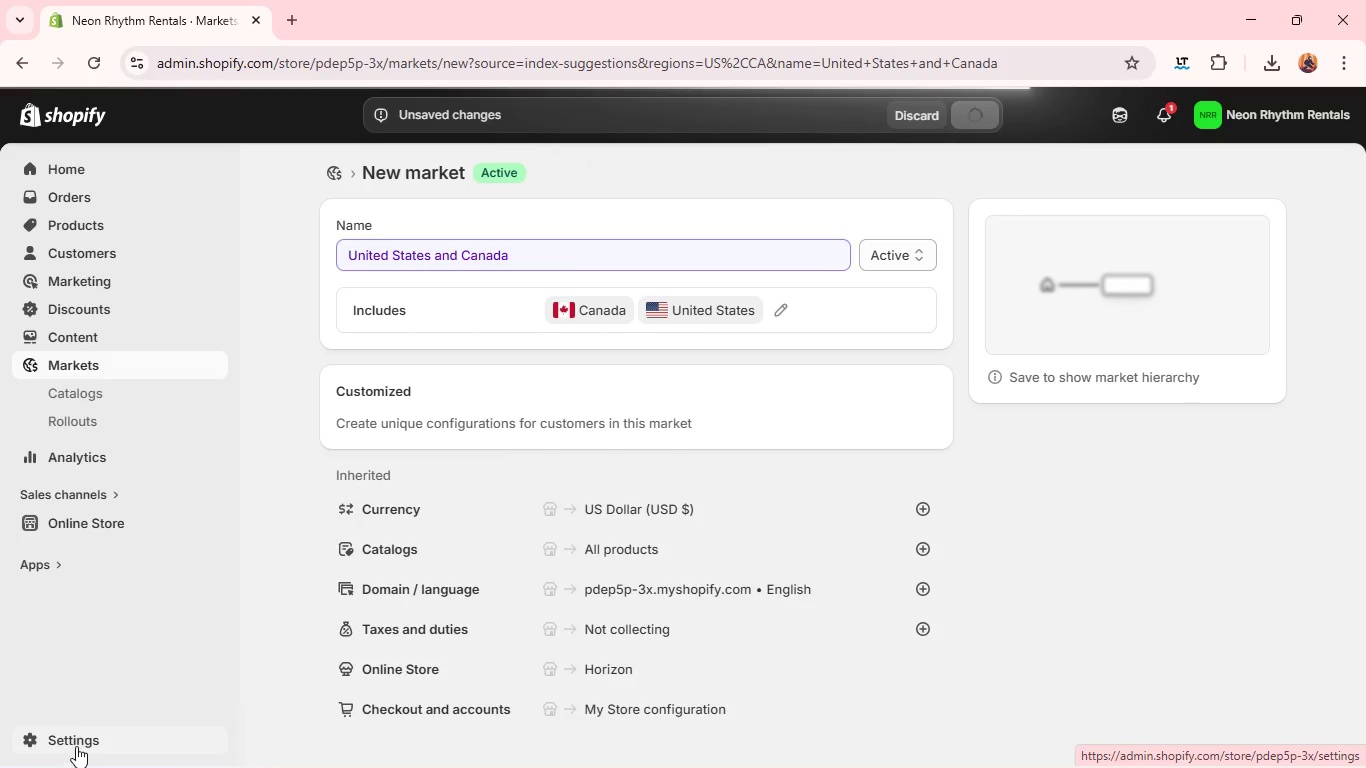 
left_click([976, 110])
 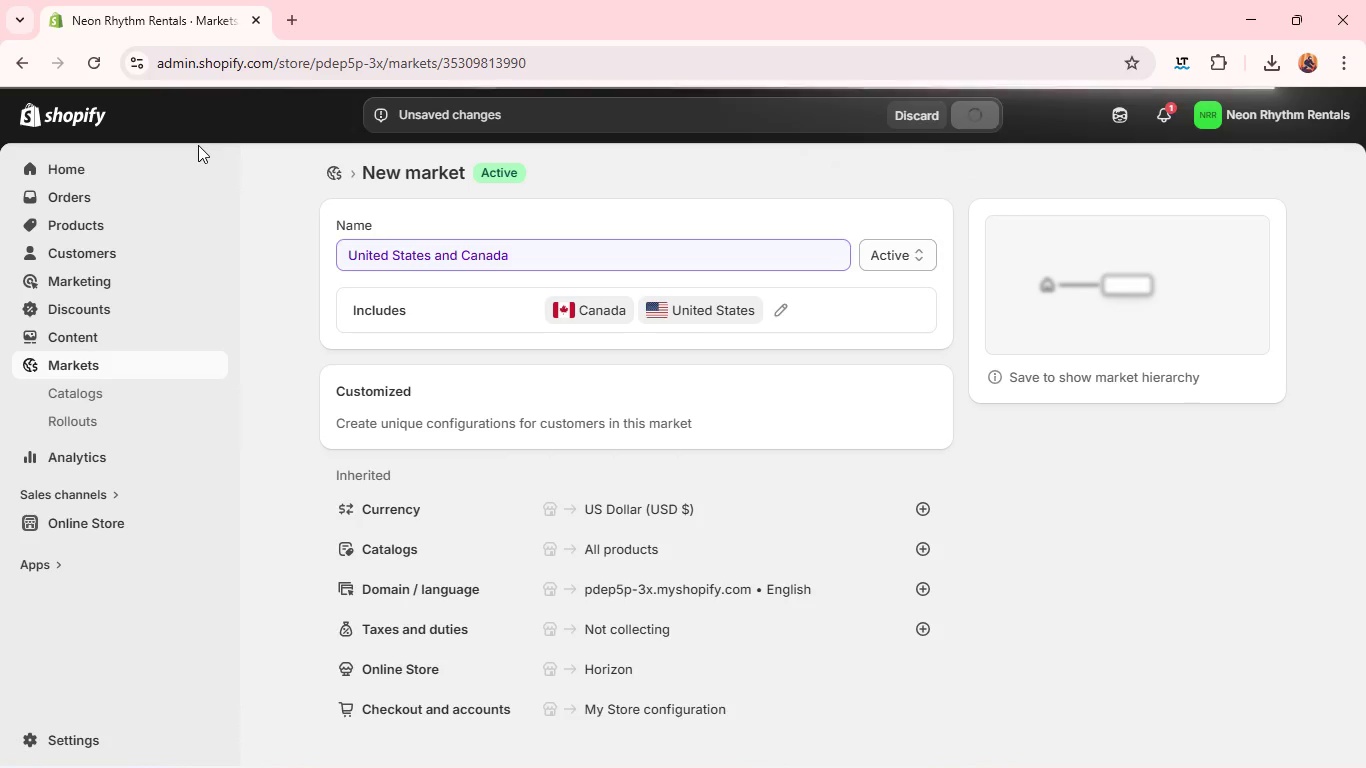 
wait(17.11)
 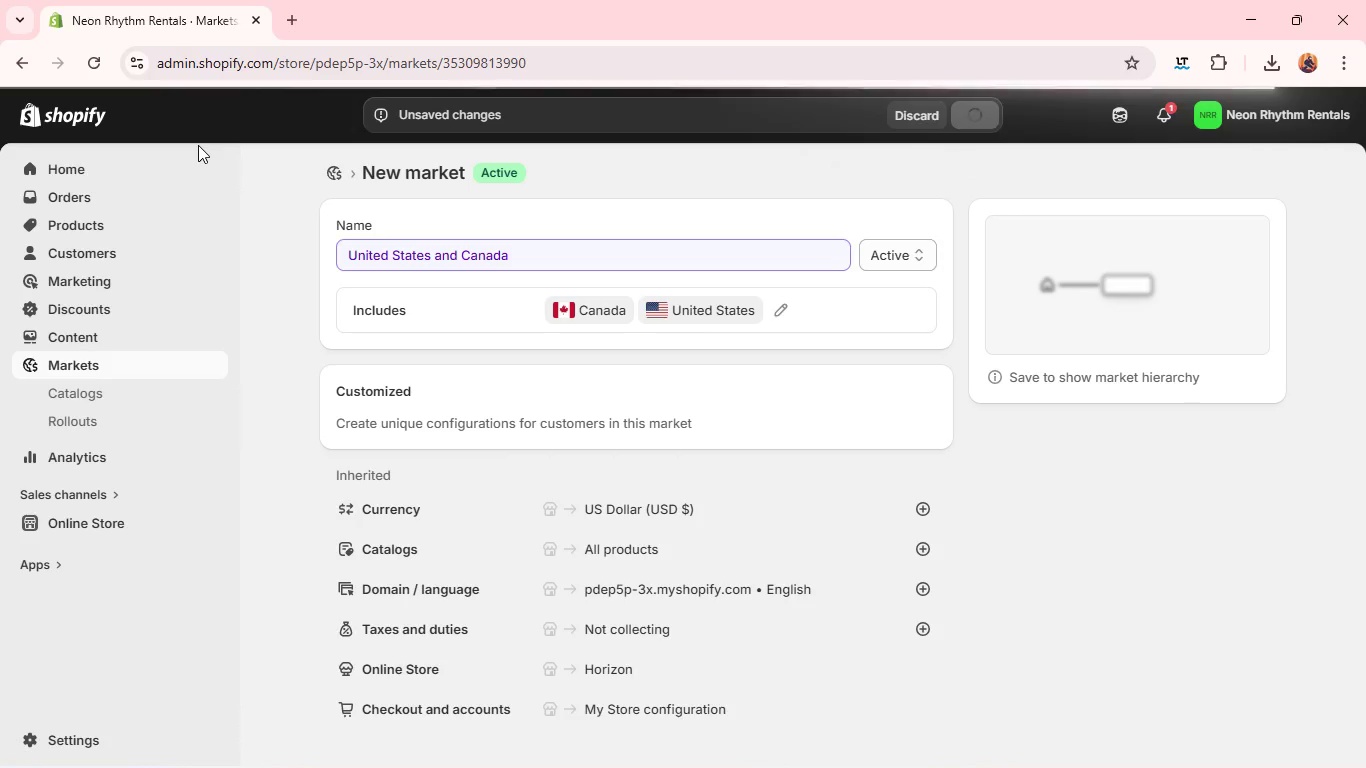 
left_click_drag(start_coordinate=[215, 149], to_coordinate=[236, 191])
 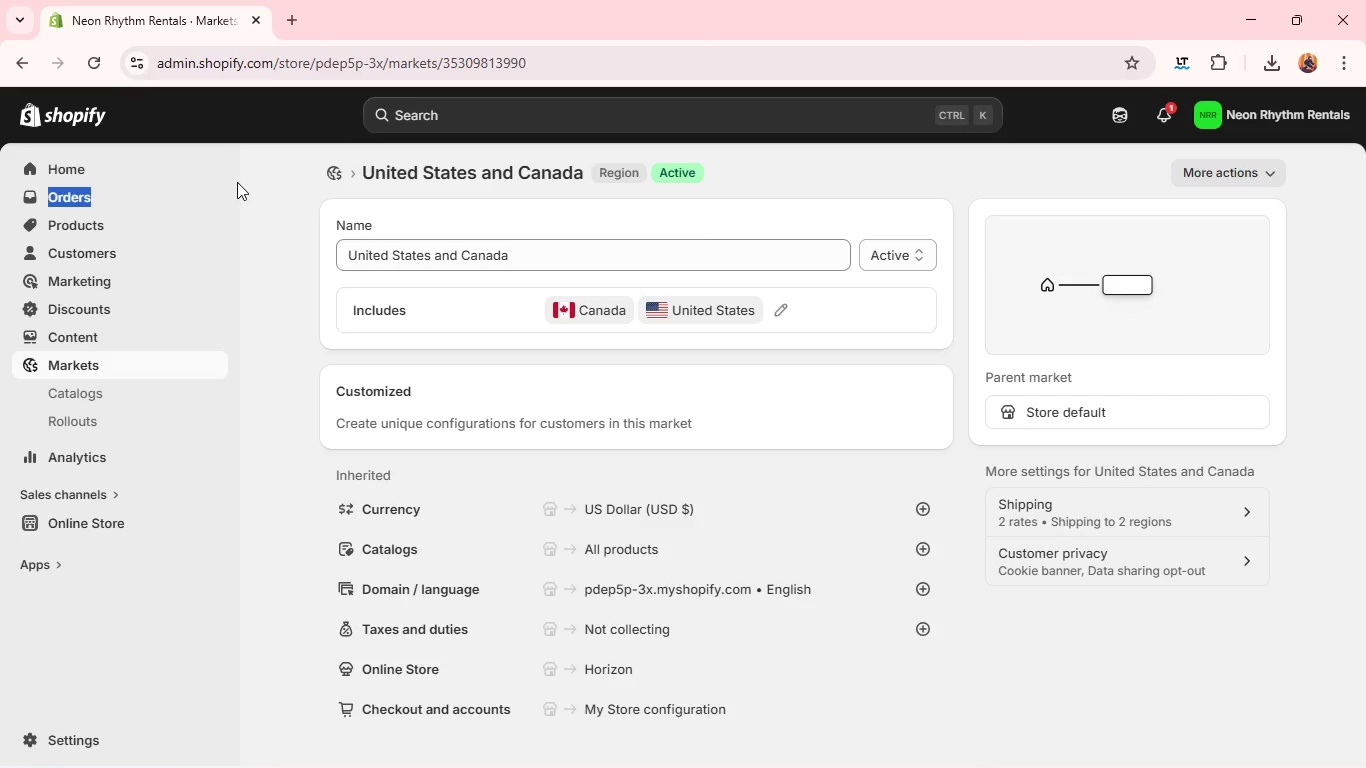 
wait(15.77)
 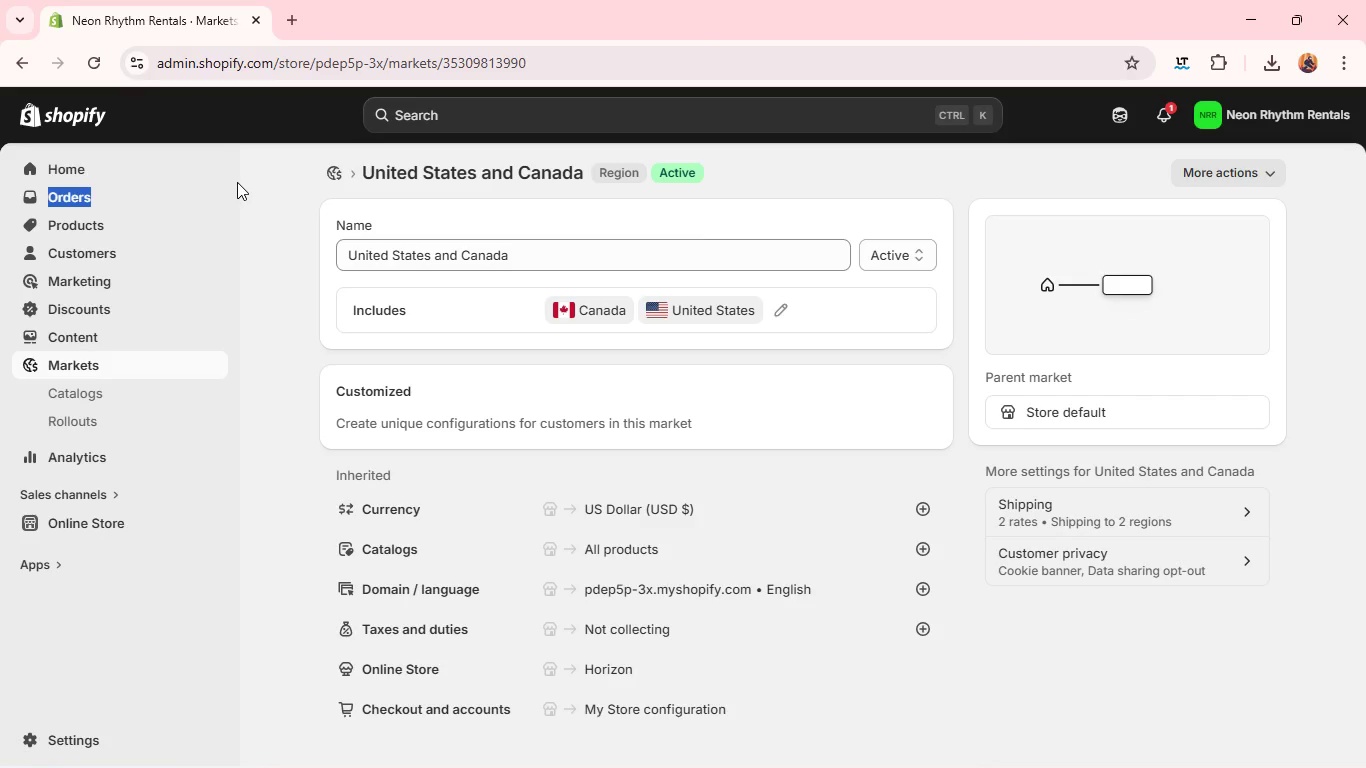 
left_click([80, 734])
 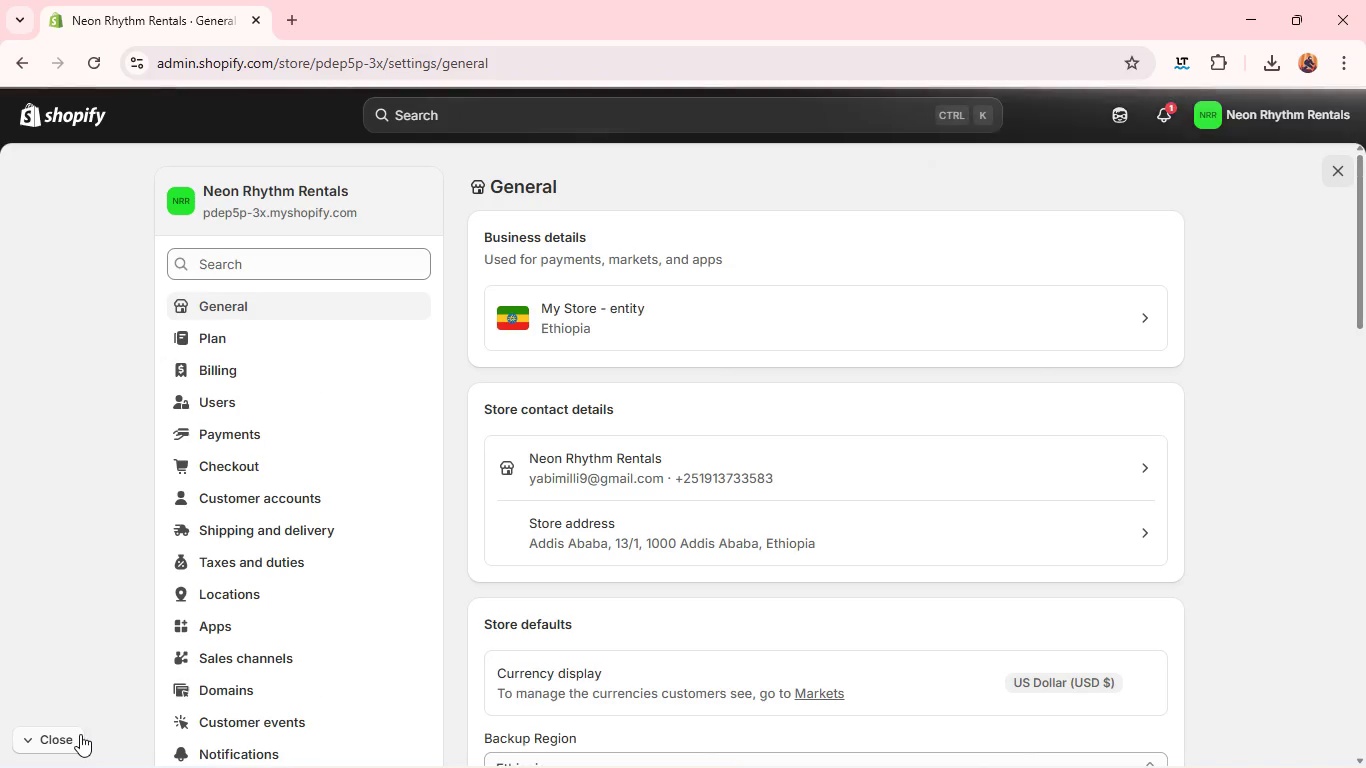 
wait(9.8)
 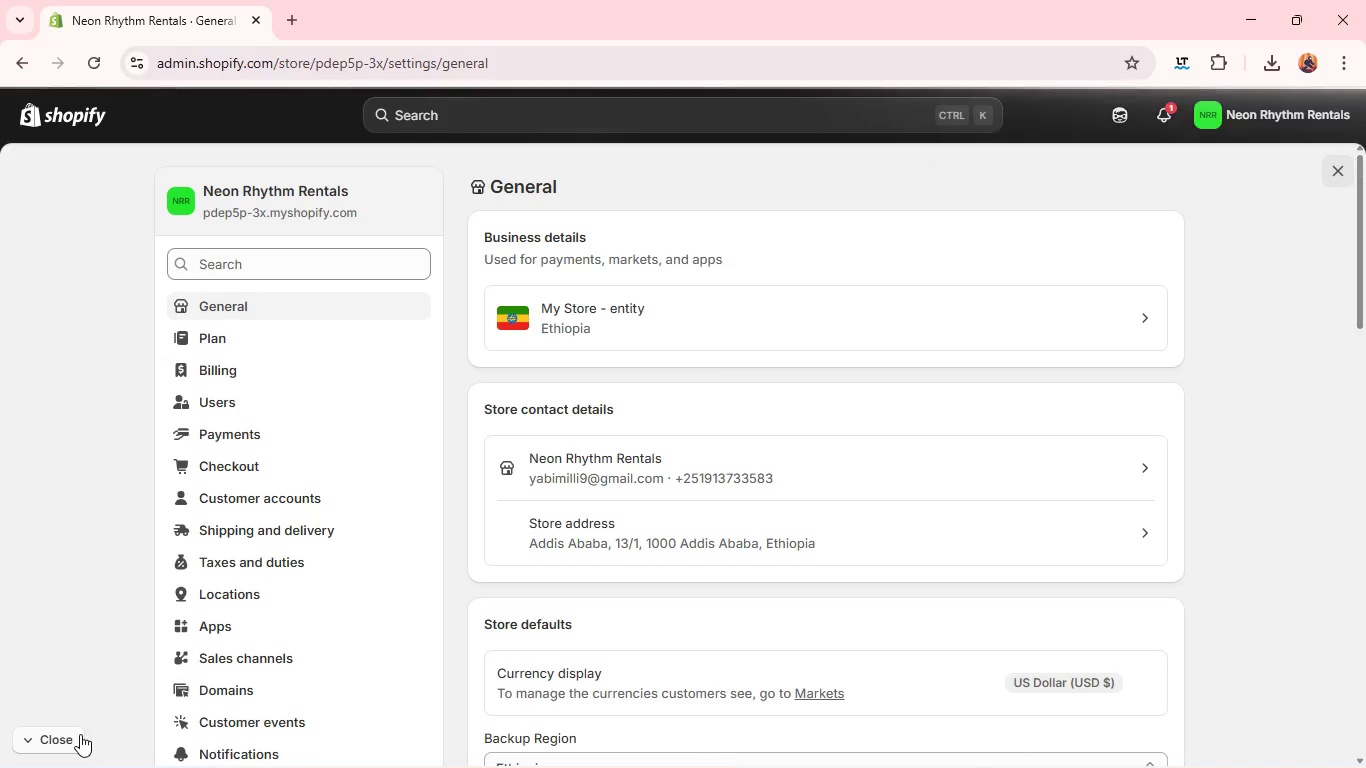 
scroll: coordinate [669, 515], scroll_direction: down, amount: 3.0
 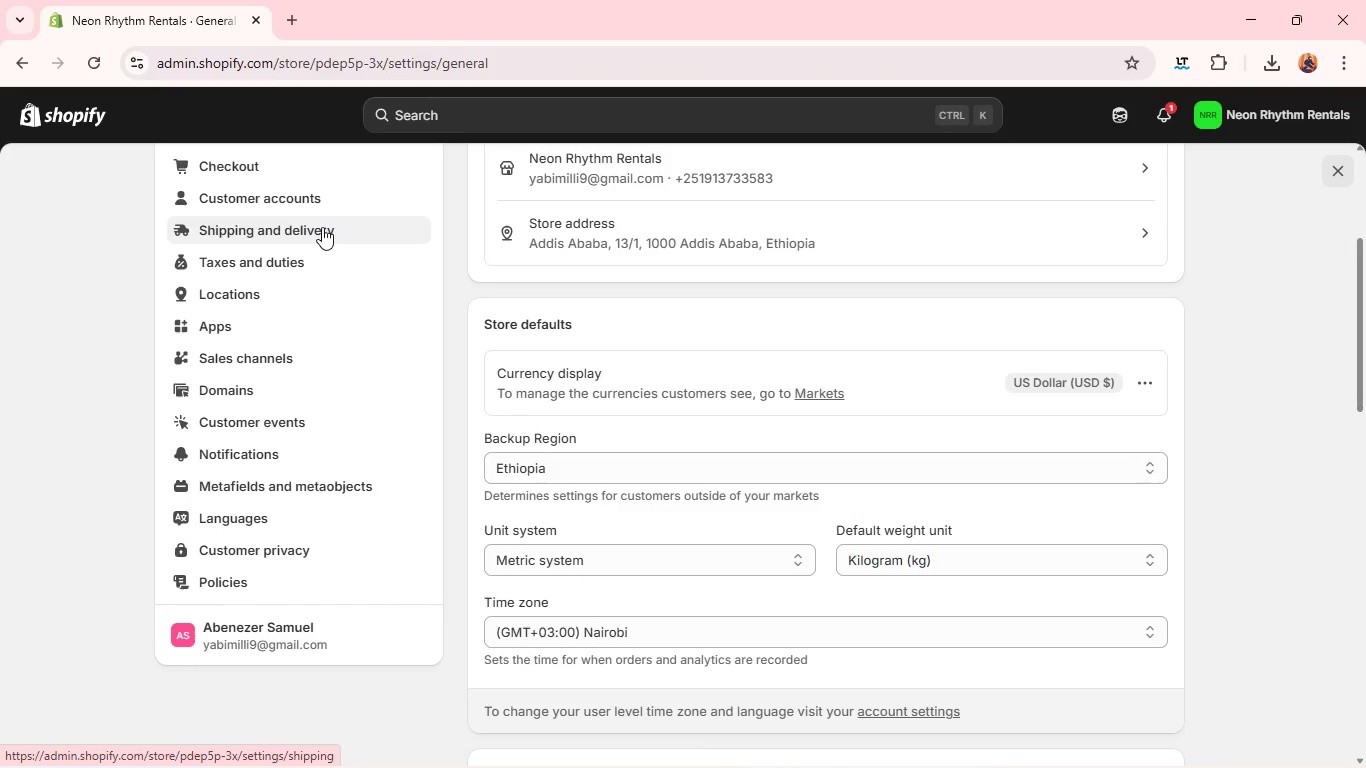 
left_click([322, 227])
 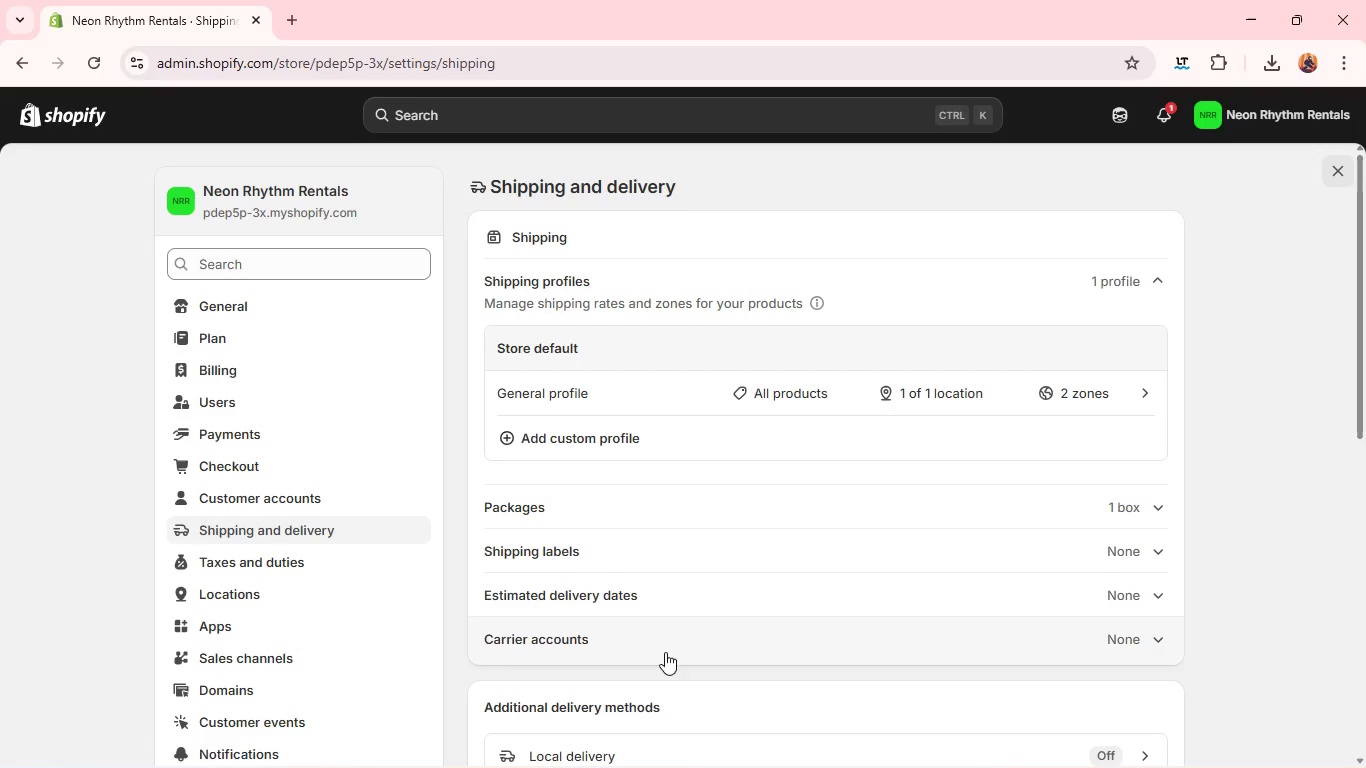 
scroll: coordinate [764, 633], scroll_direction: down, amount: 6.0
 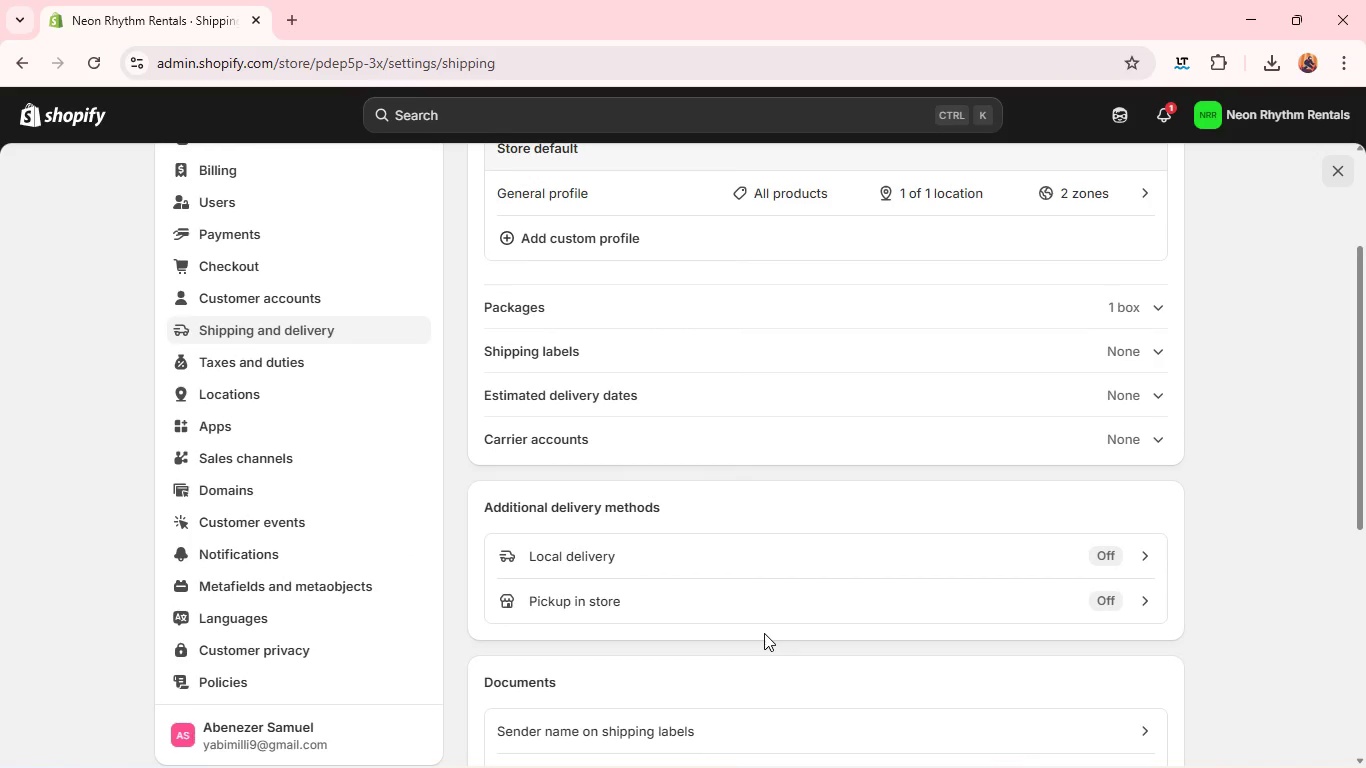 
scroll: coordinate [763, 632], scroll_direction: up, amount: 6.0
 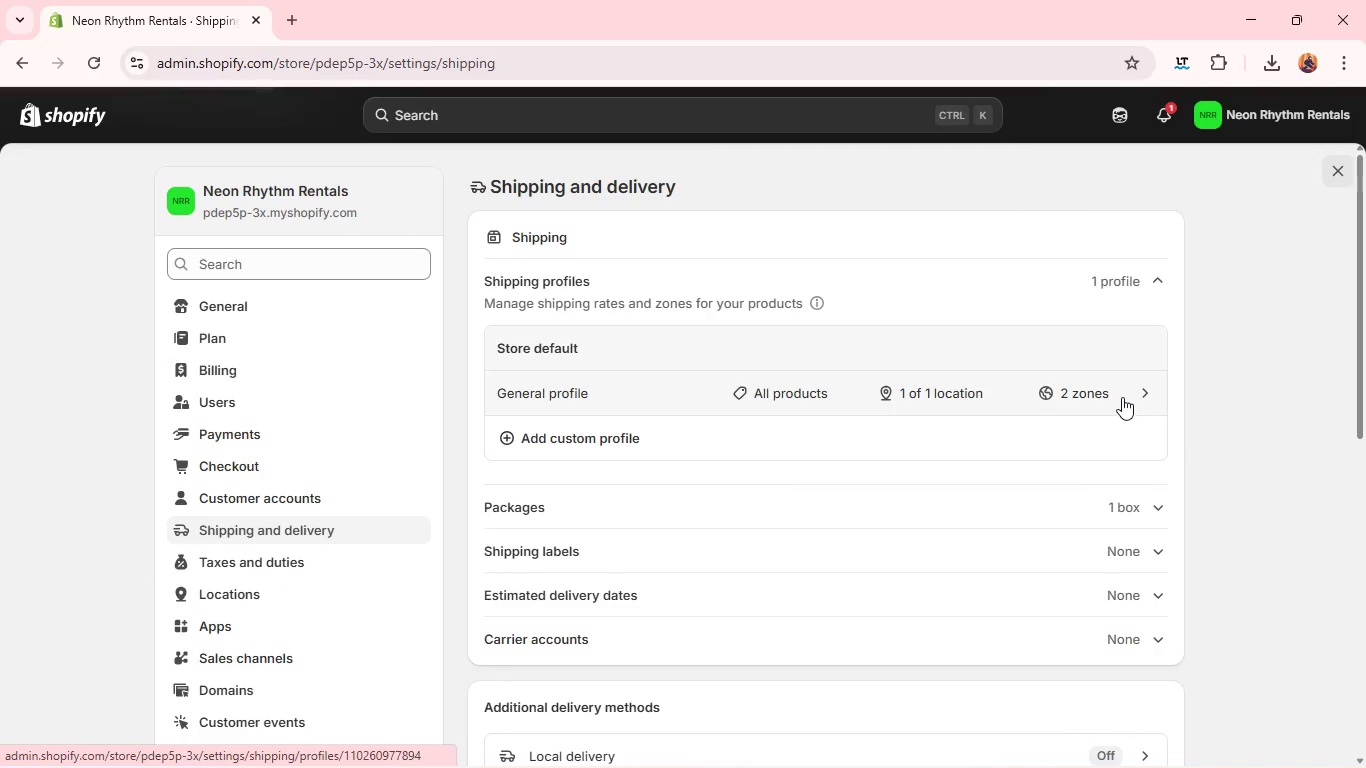 
left_click([1122, 397])
 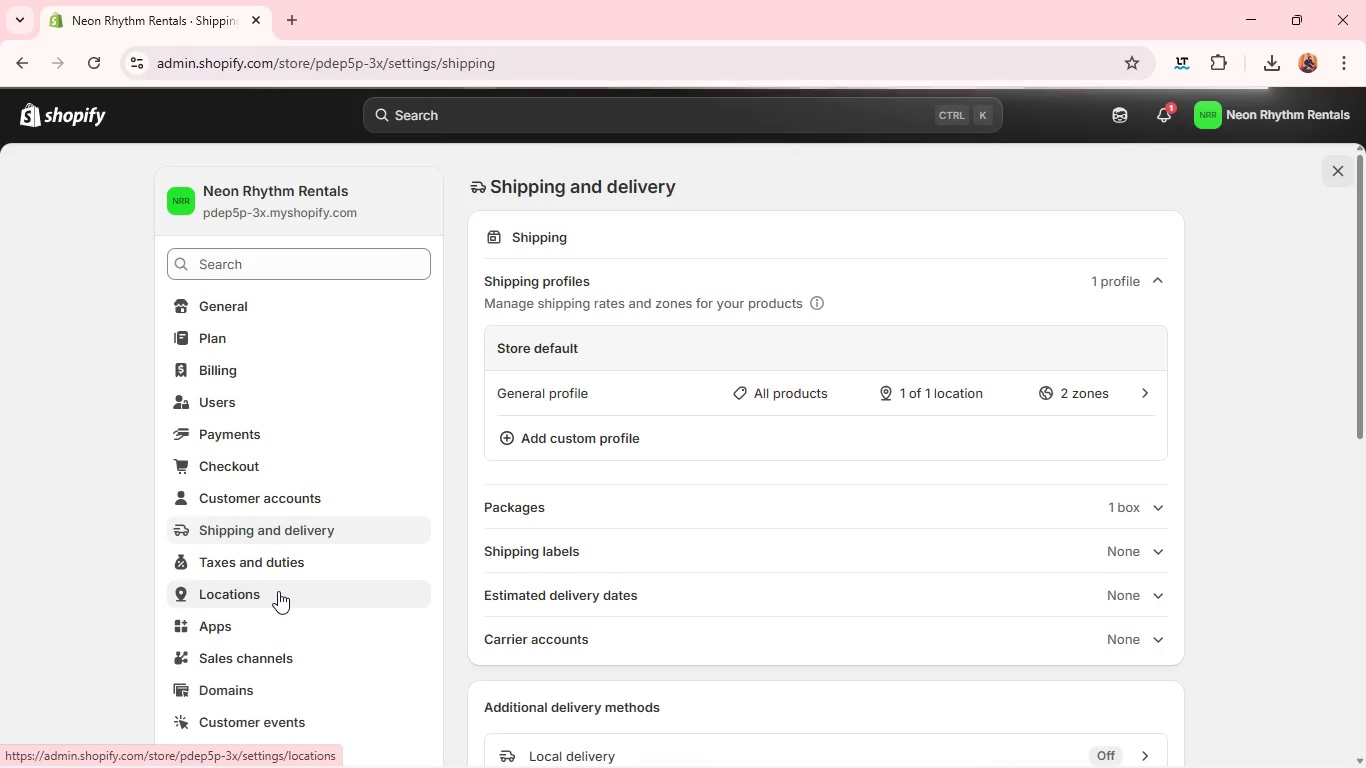 
wait(8.16)
 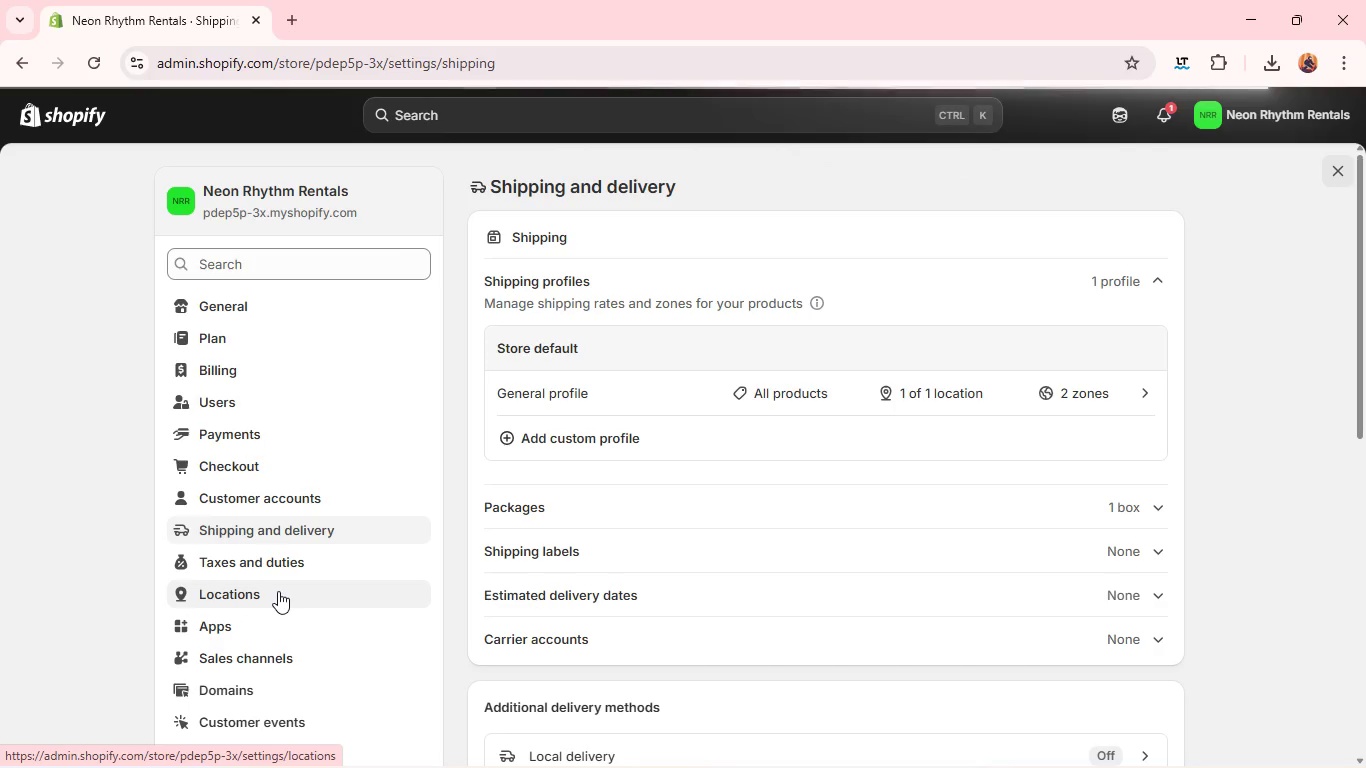 
scroll: coordinate [883, 582], scroll_direction: down, amount: 2.0
 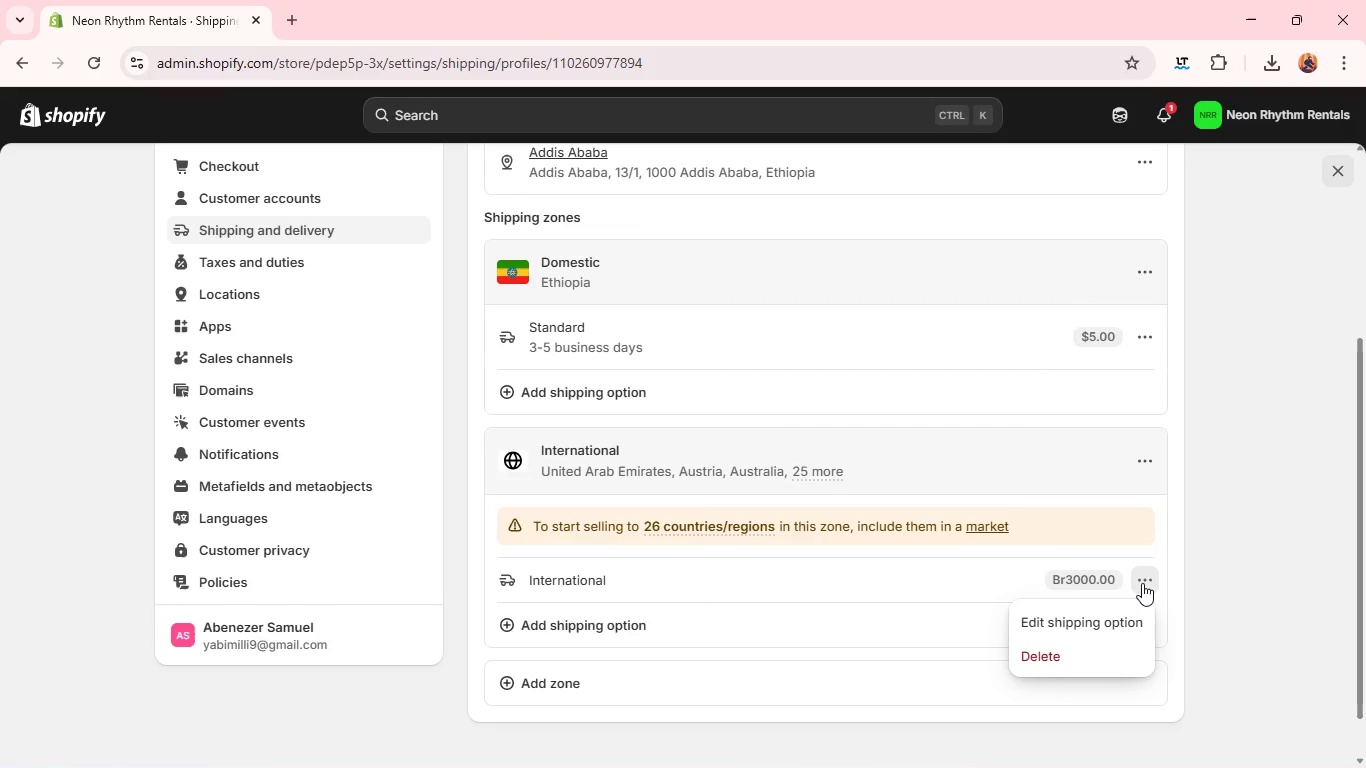 
left_click([1142, 583])
 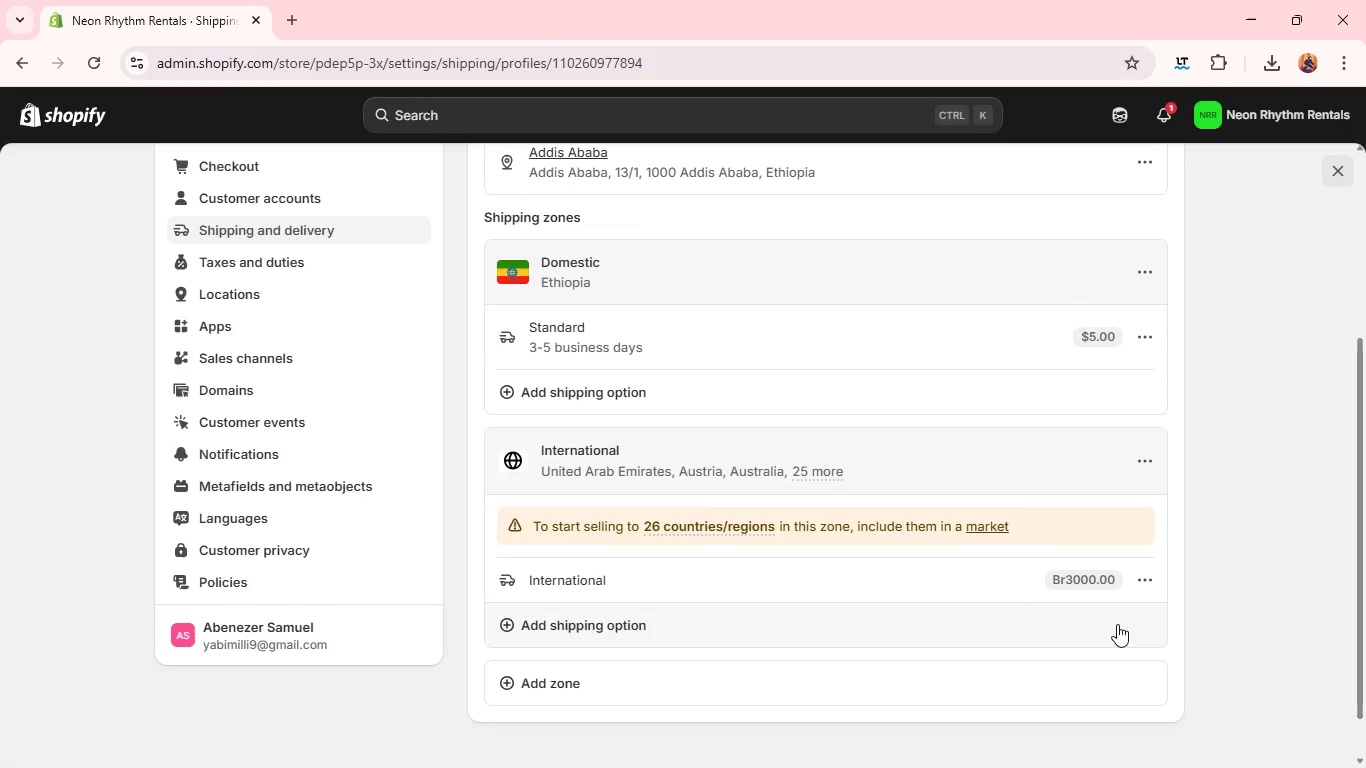 
left_click([1117, 624])
 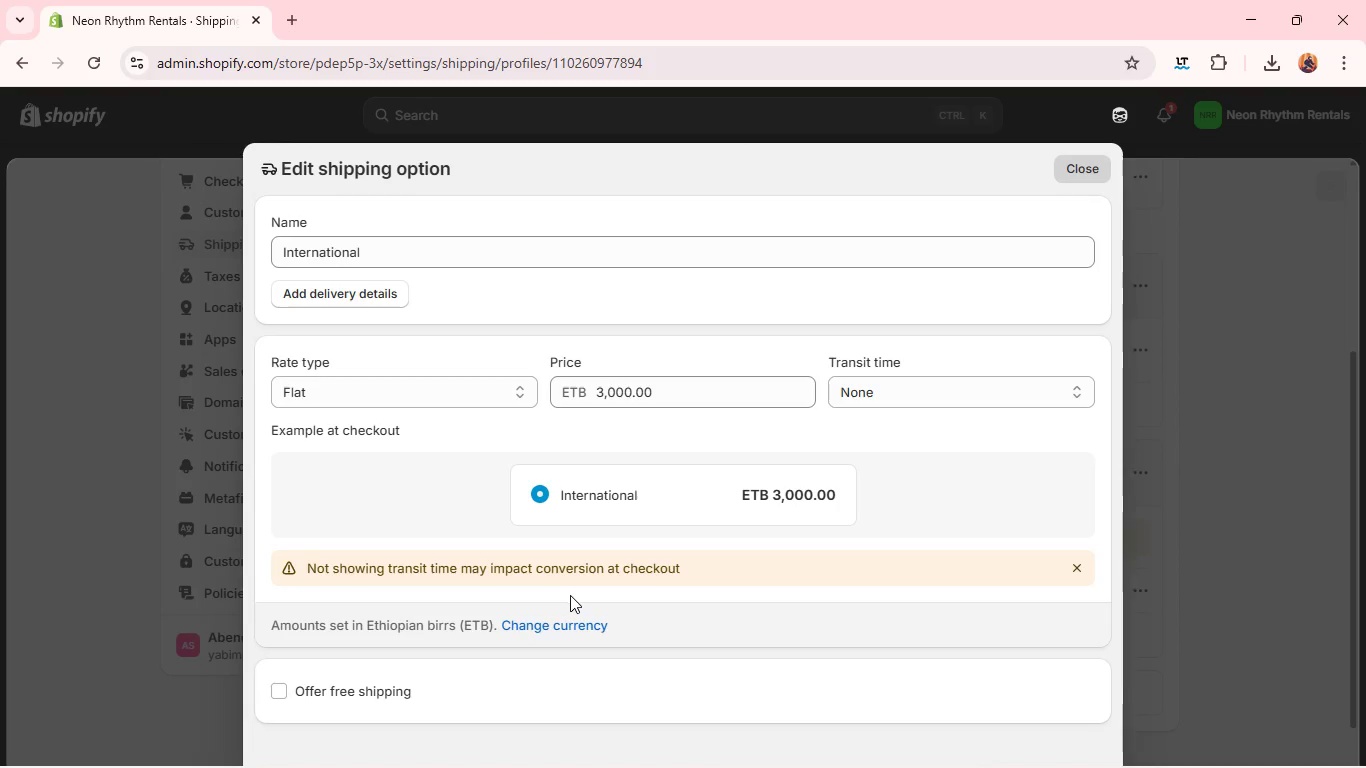 
left_click([567, 615])
 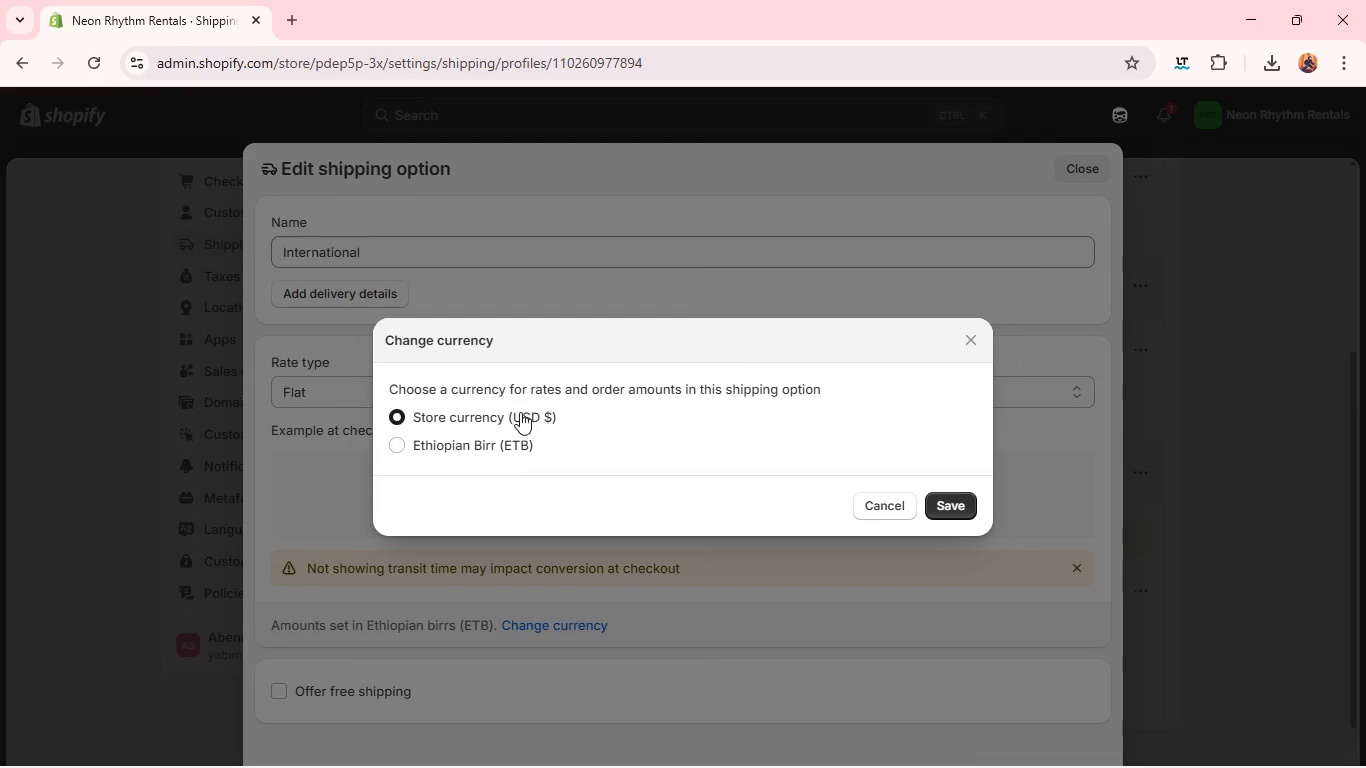 
left_click([519, 411])
 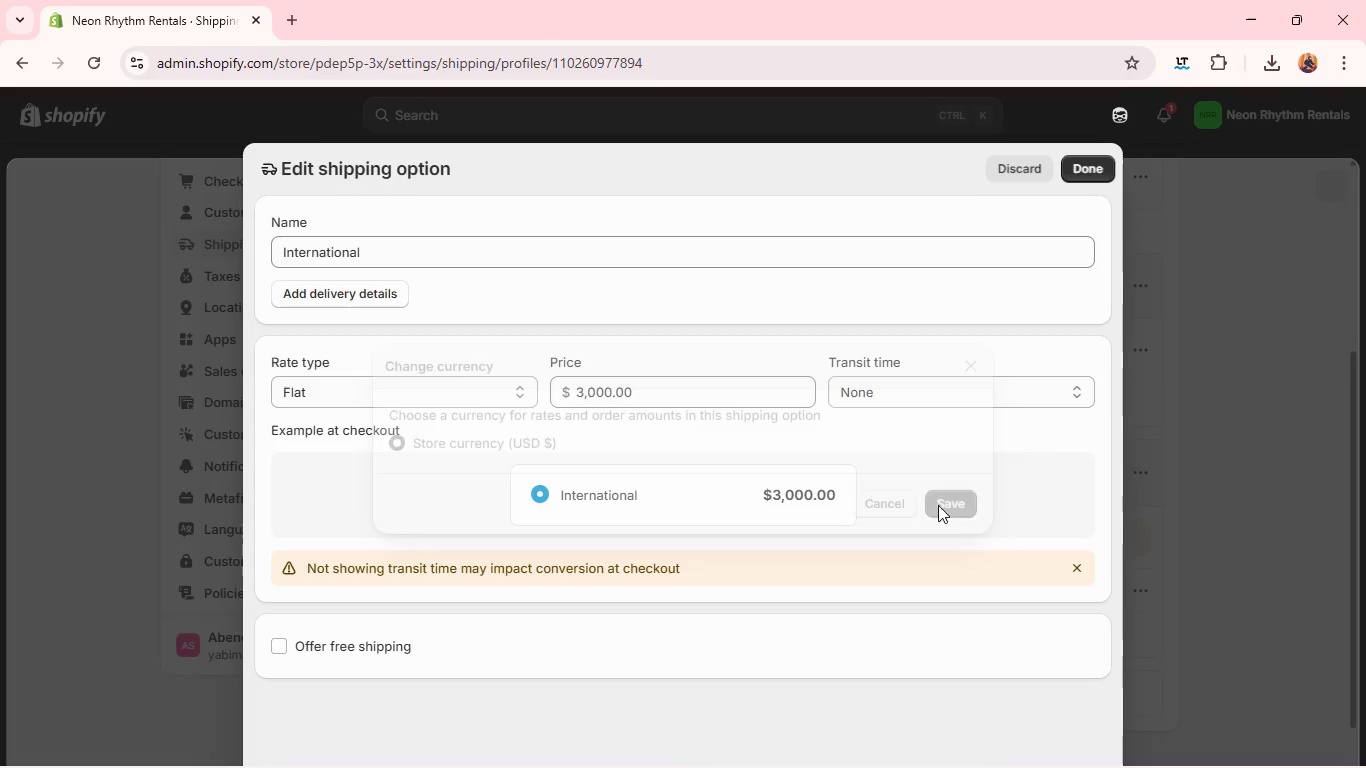 
left_click([957, 510])
 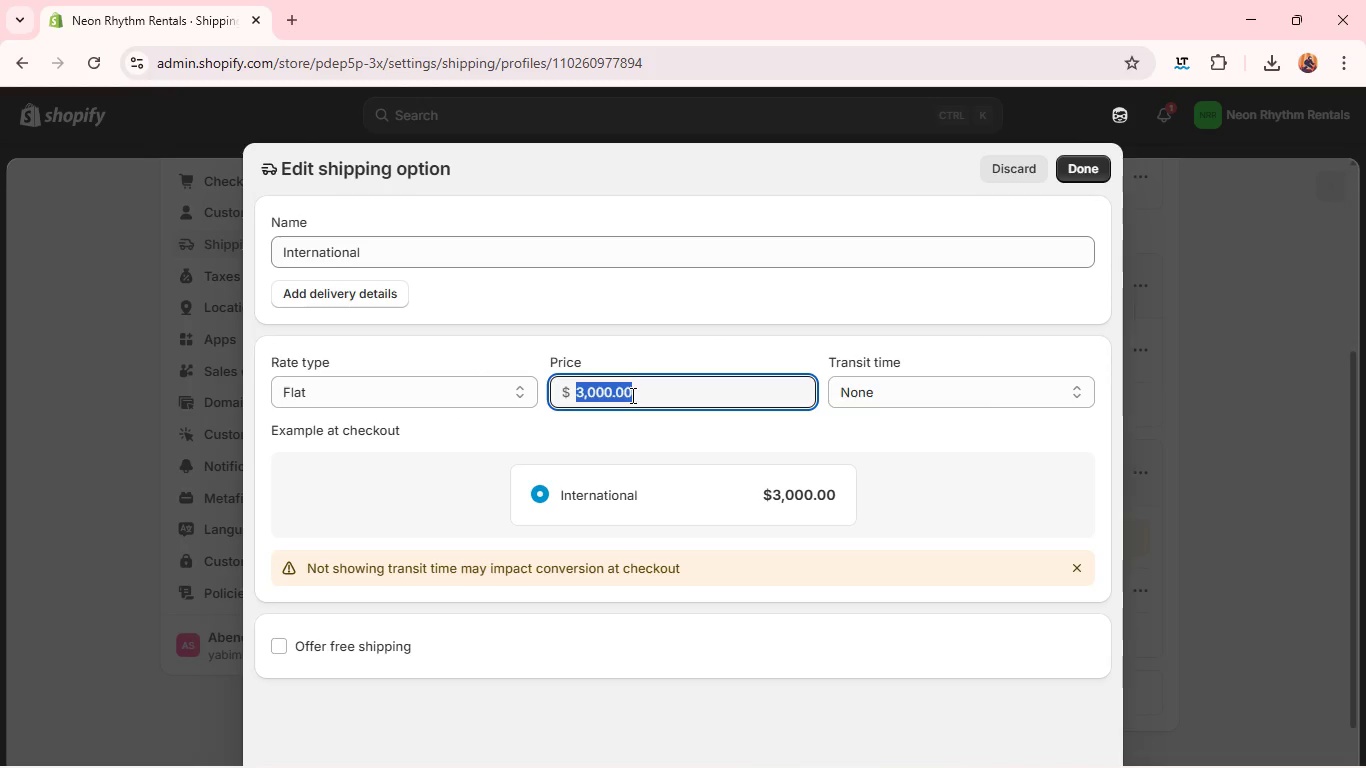 
double_click([631, 395])
 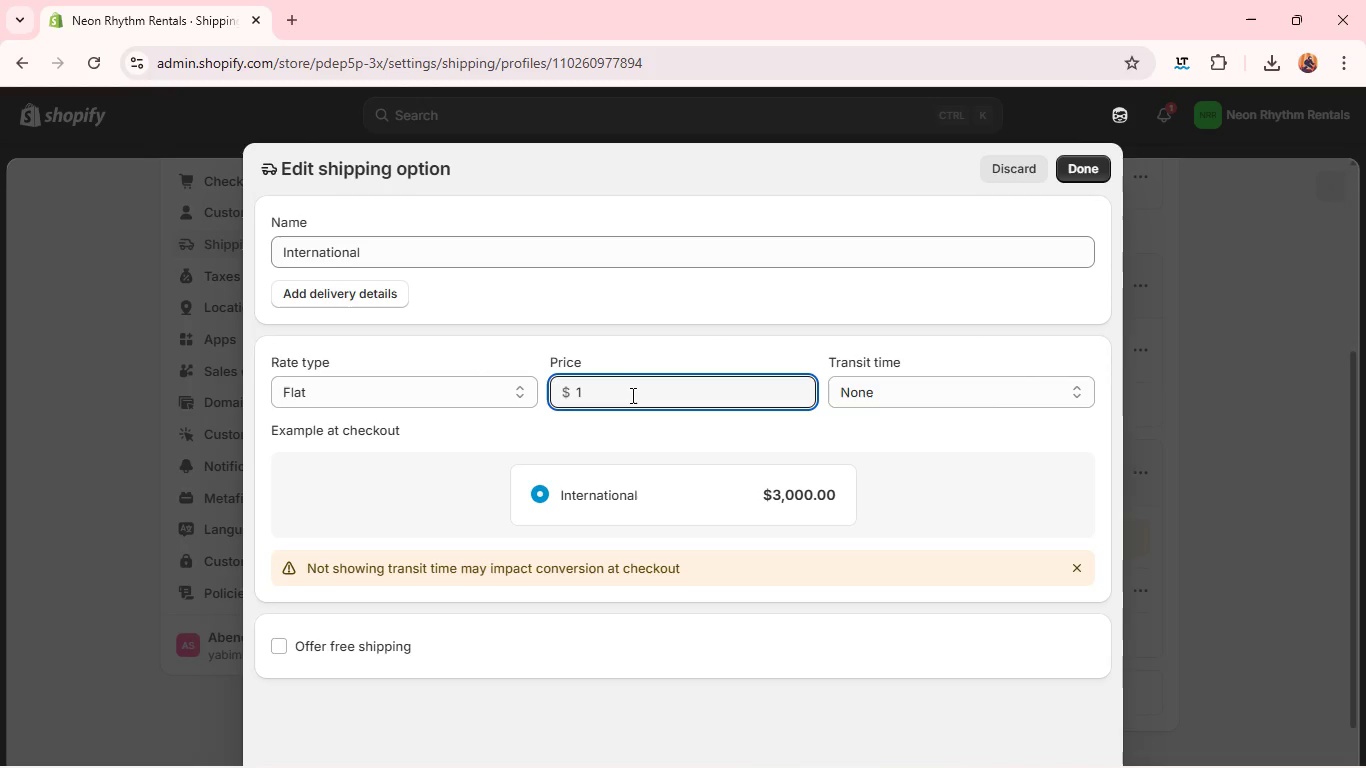 
key(1)
 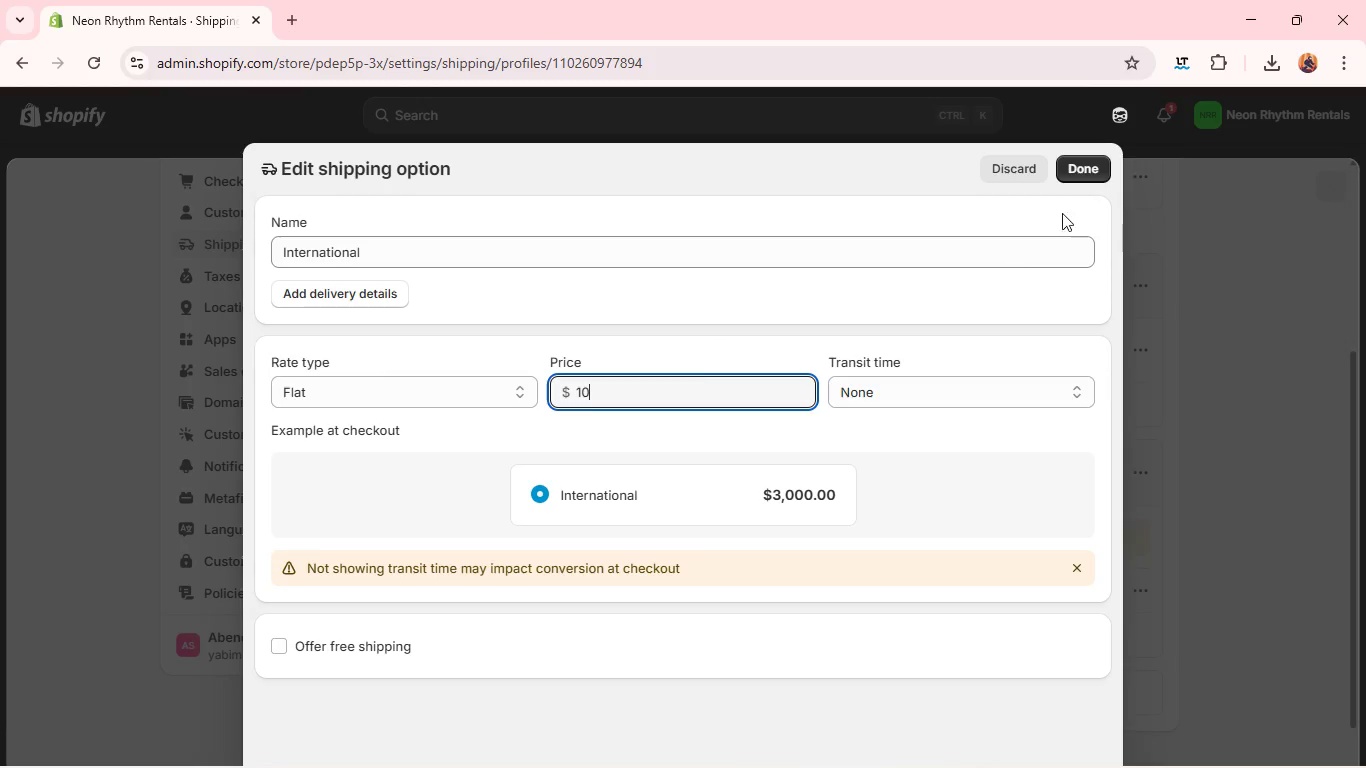 
key(0)
 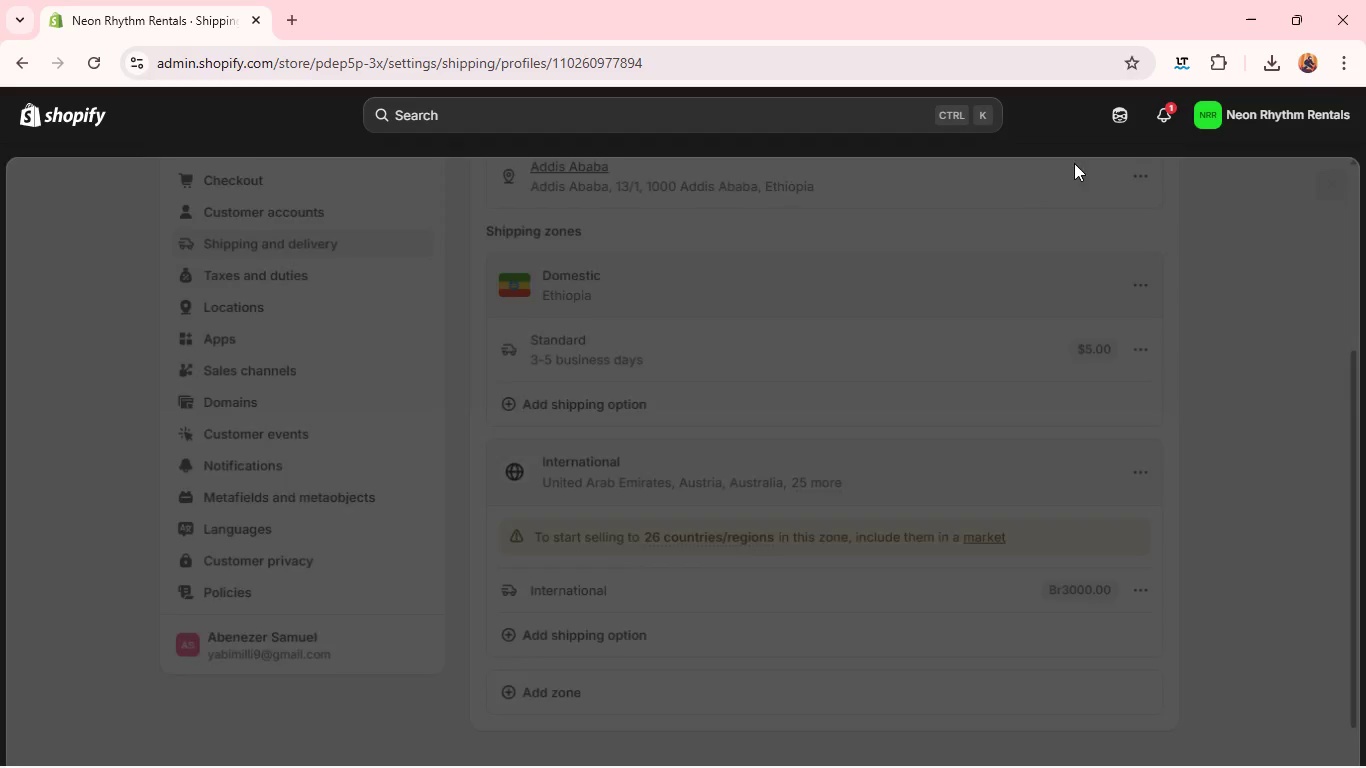 
left_click([1077, 160])
 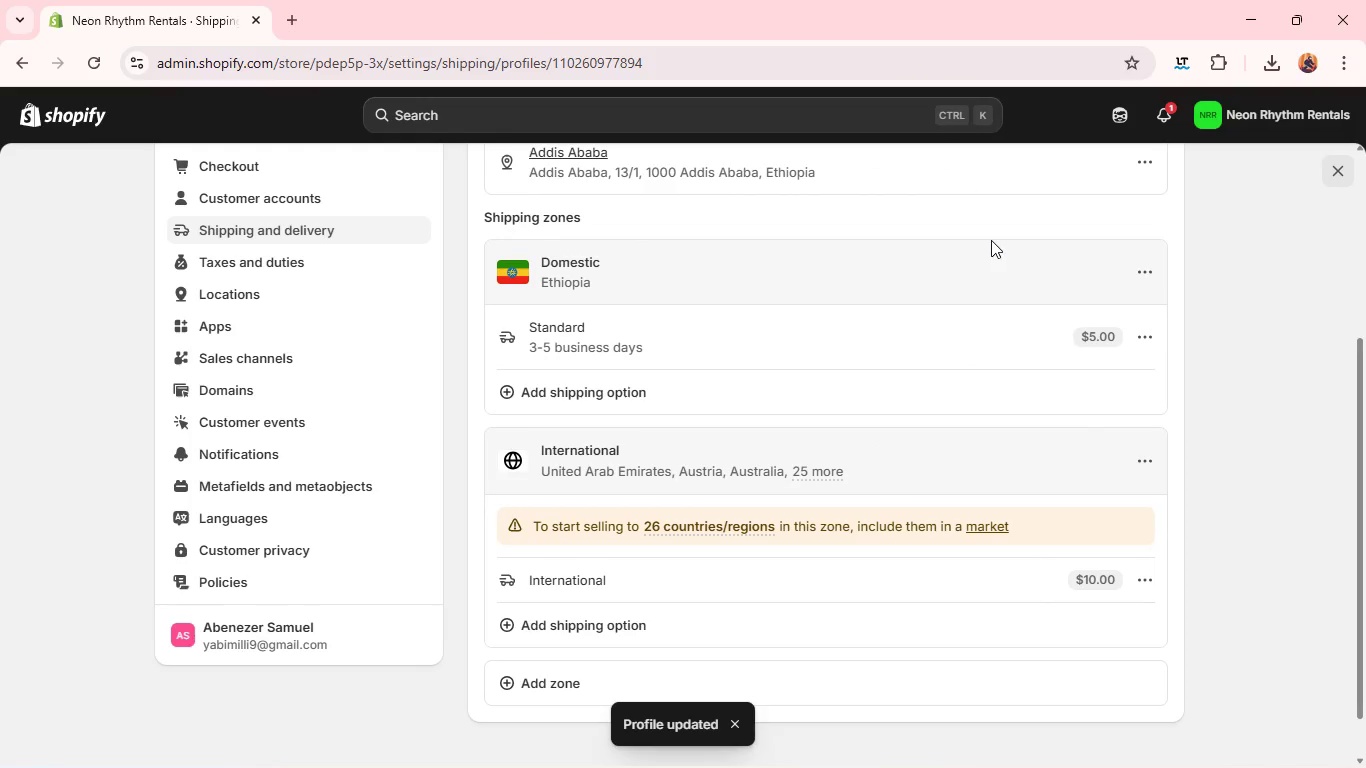 
wait(11.78)
 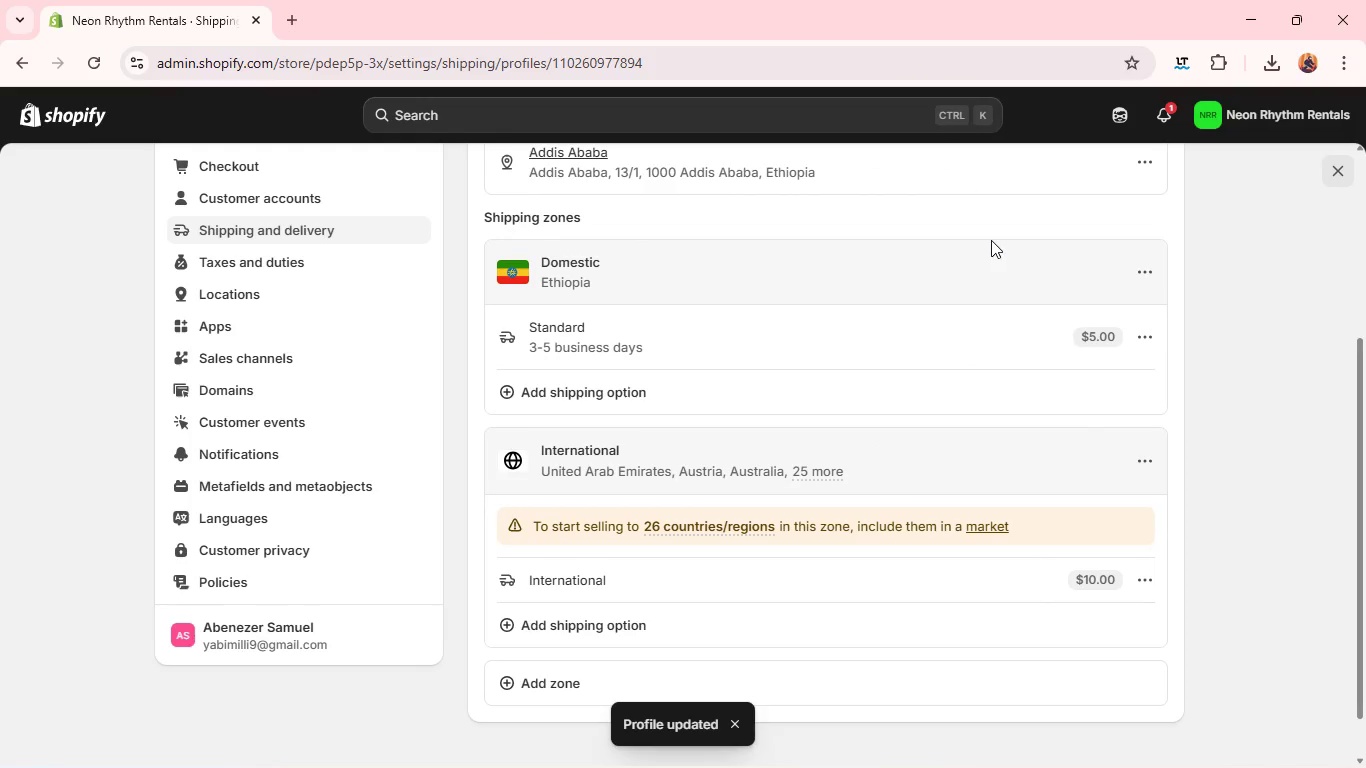 
left_click([1332, 178])
 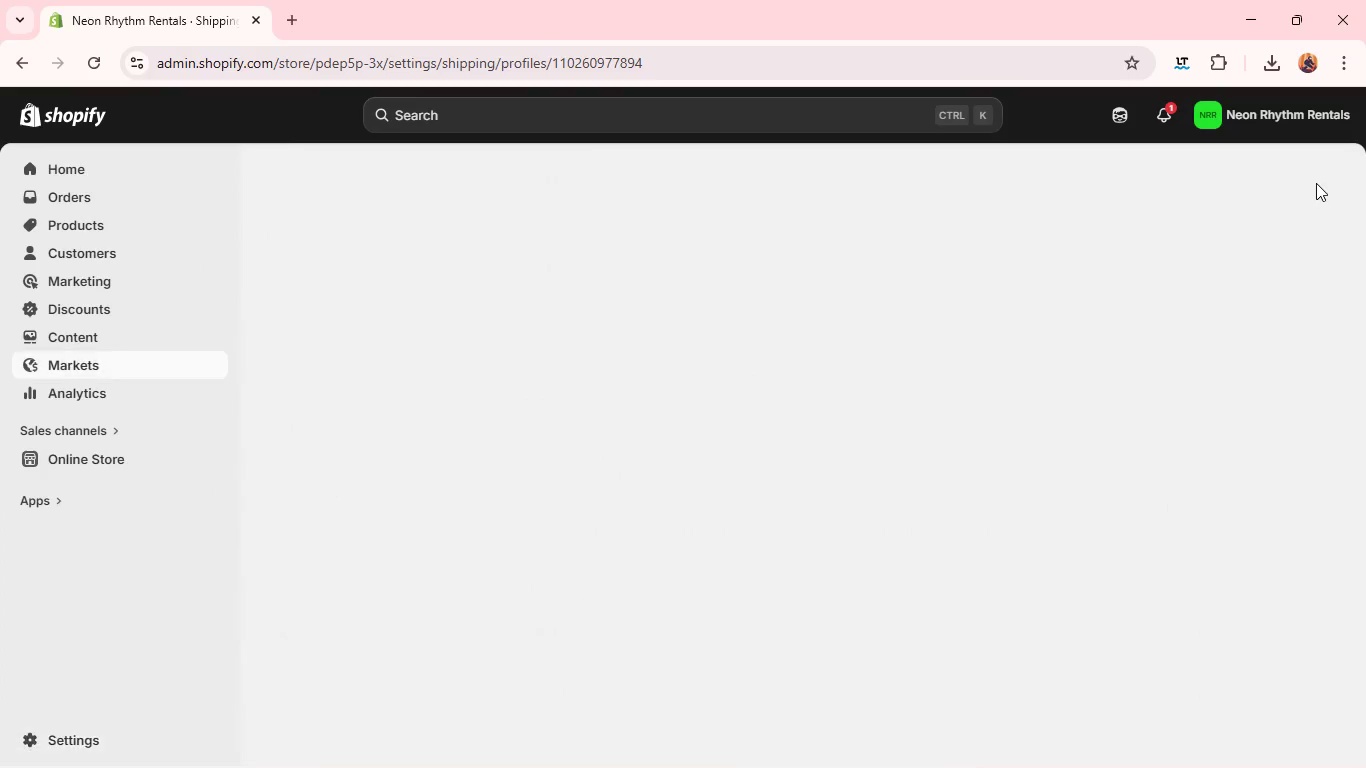 
mouse_move([1296, 181])
 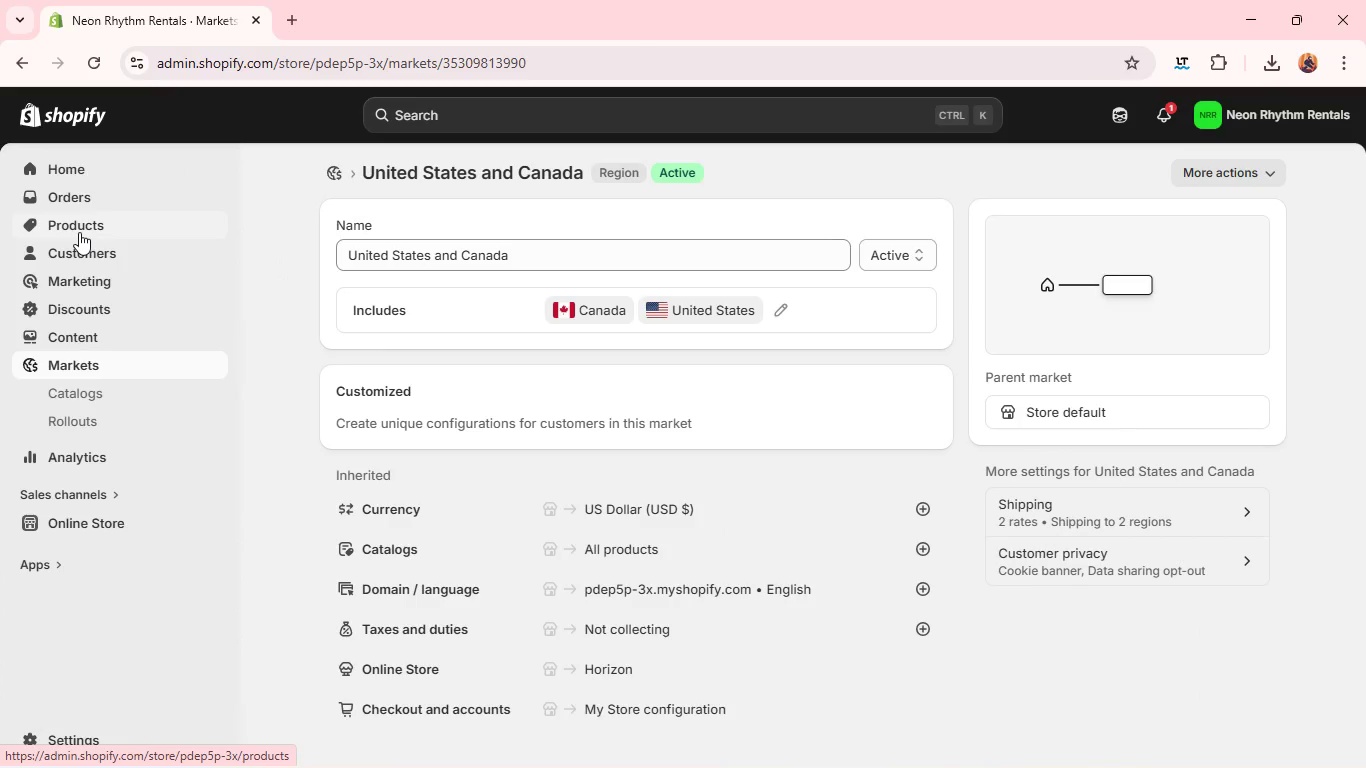 
left_click([79, 232])
 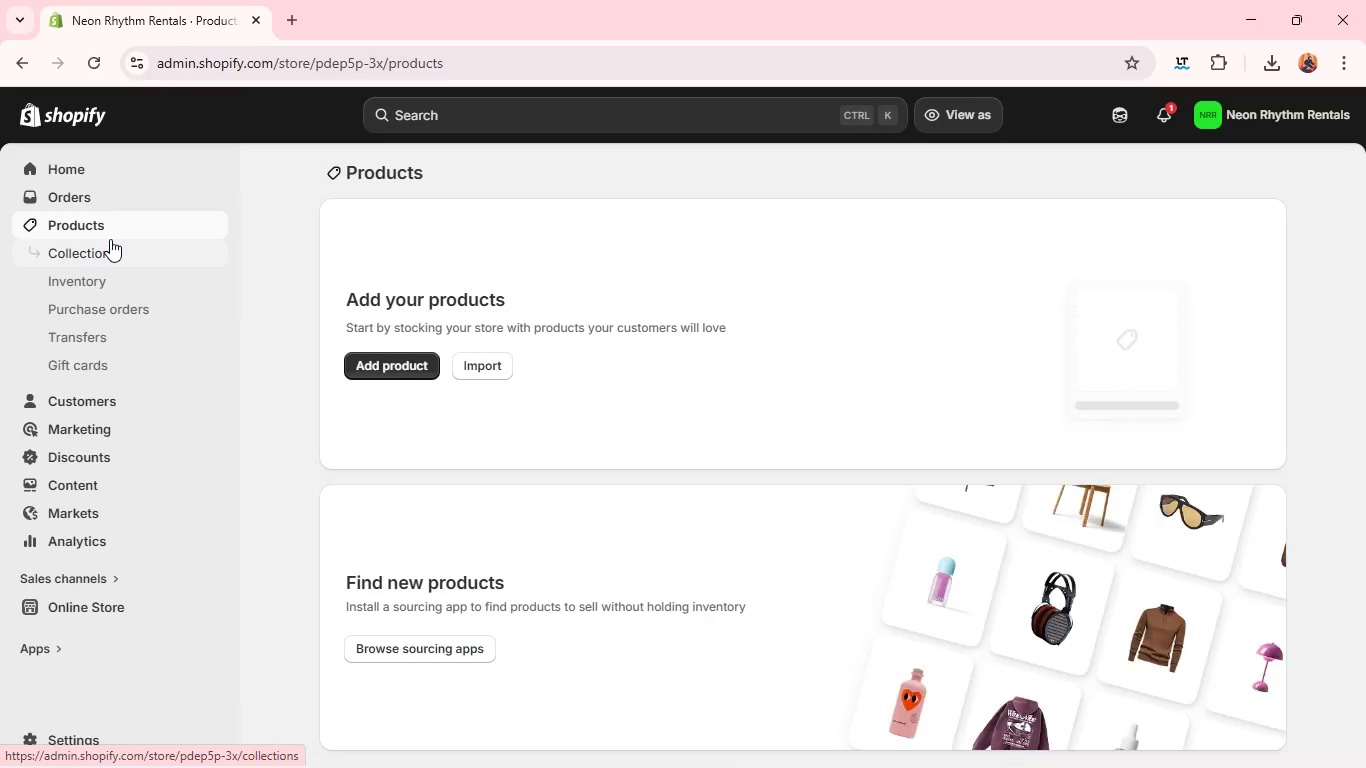 
mouse_move([153, 39])
 